 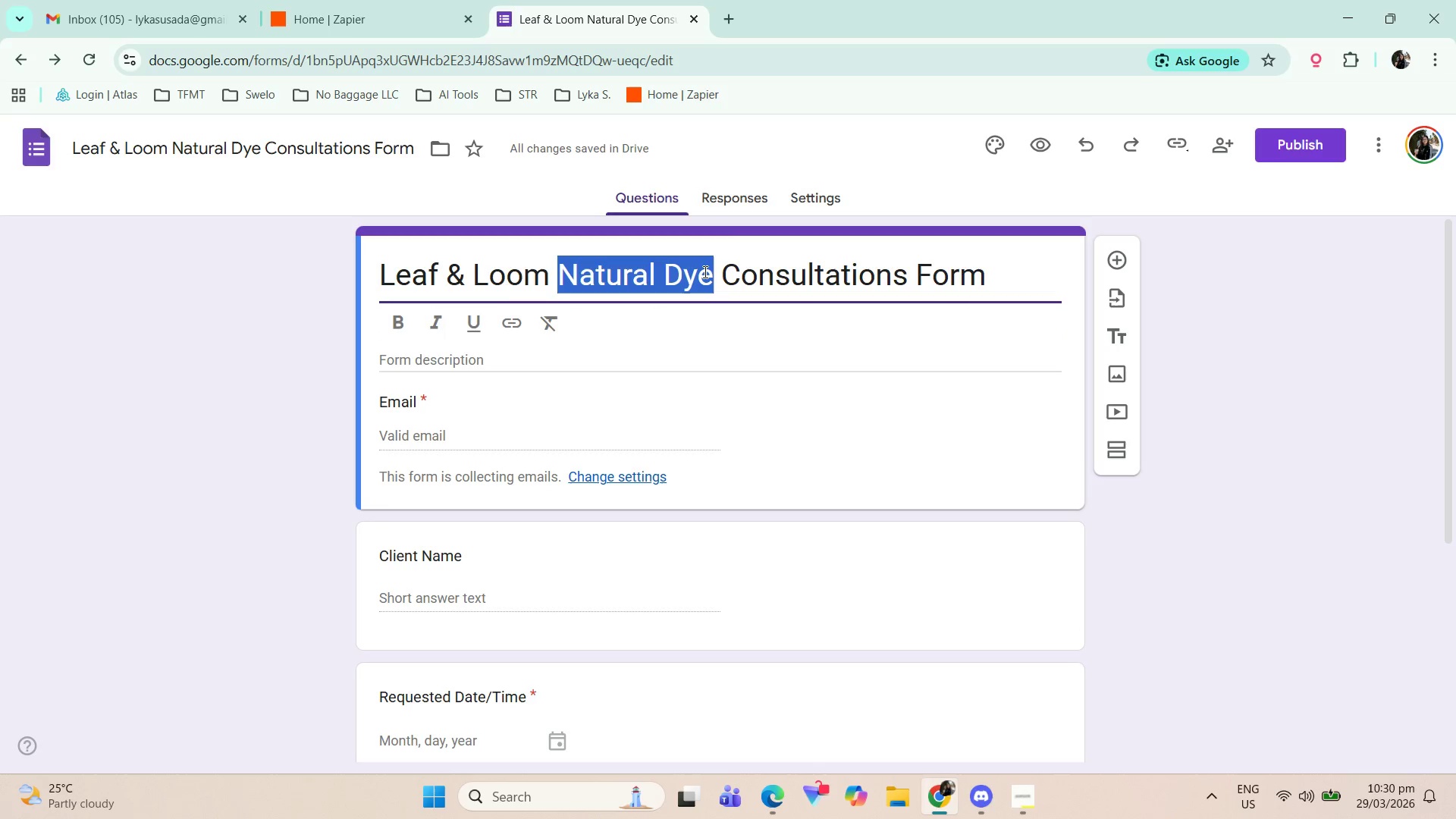 
type(Color)
 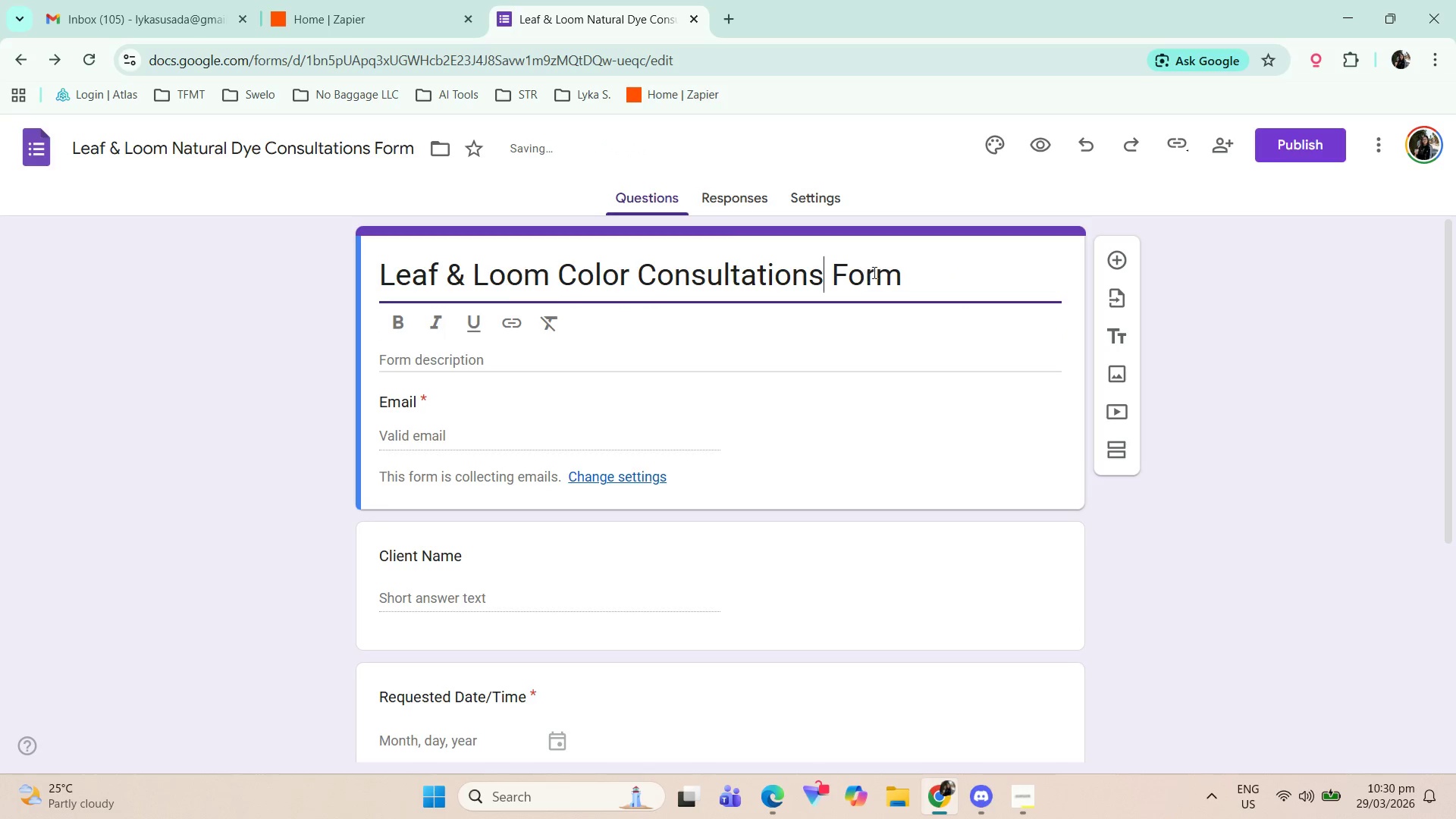 
left_click_drag(start_coordinate=[812, 278], to_coordinate=[937, 278])
 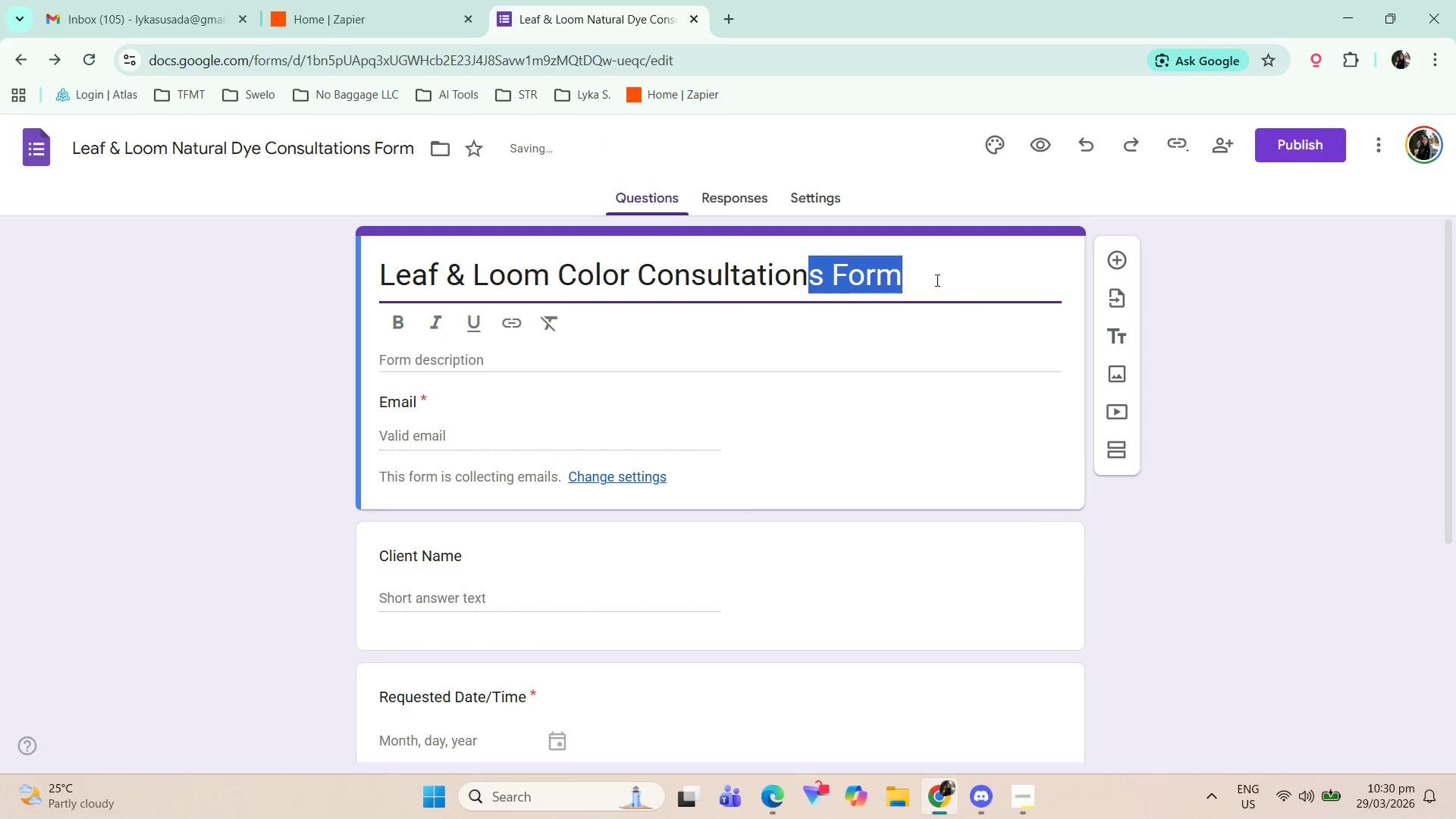 
type( Booking)
 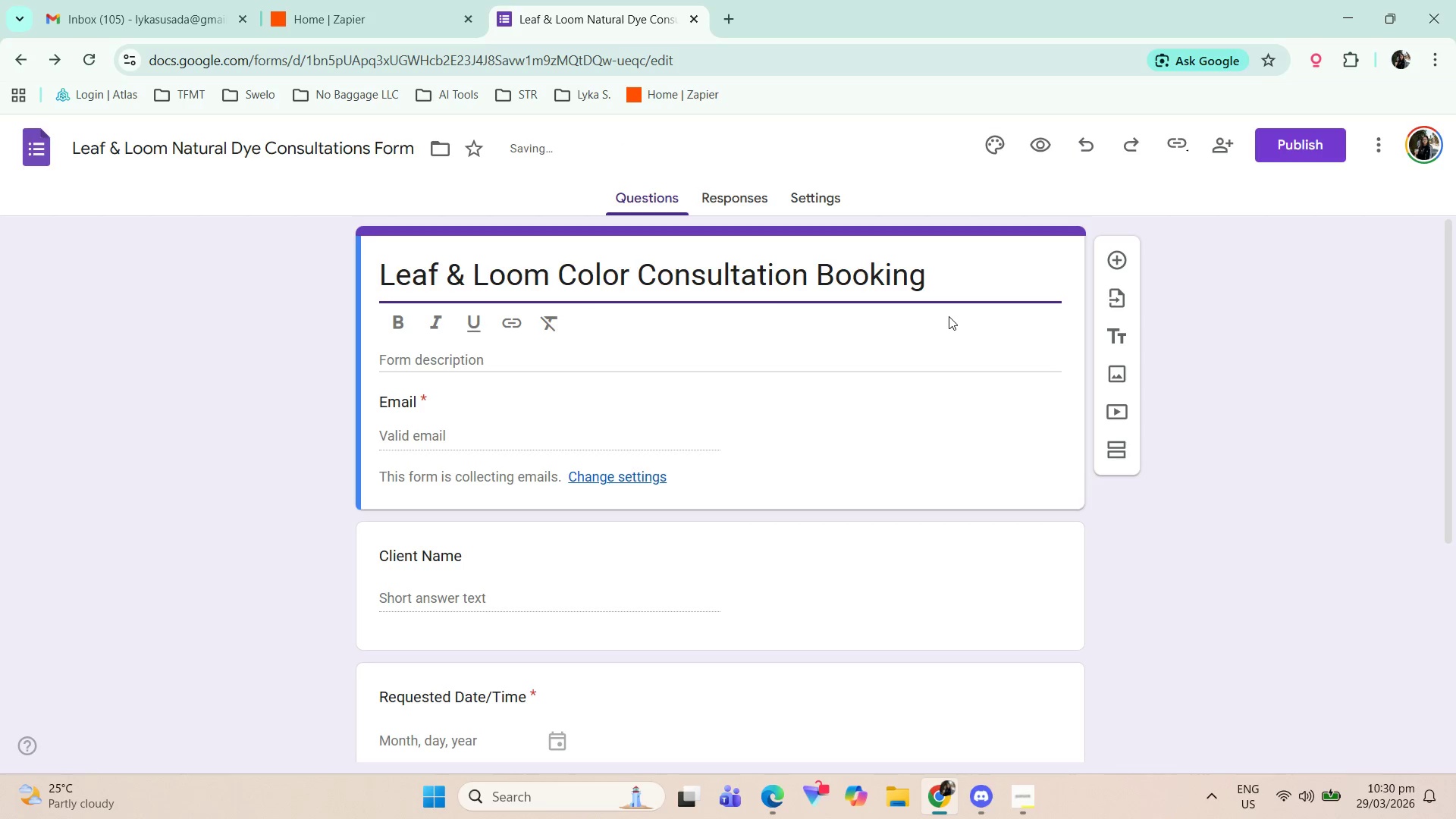 
left_click([621, 360])
 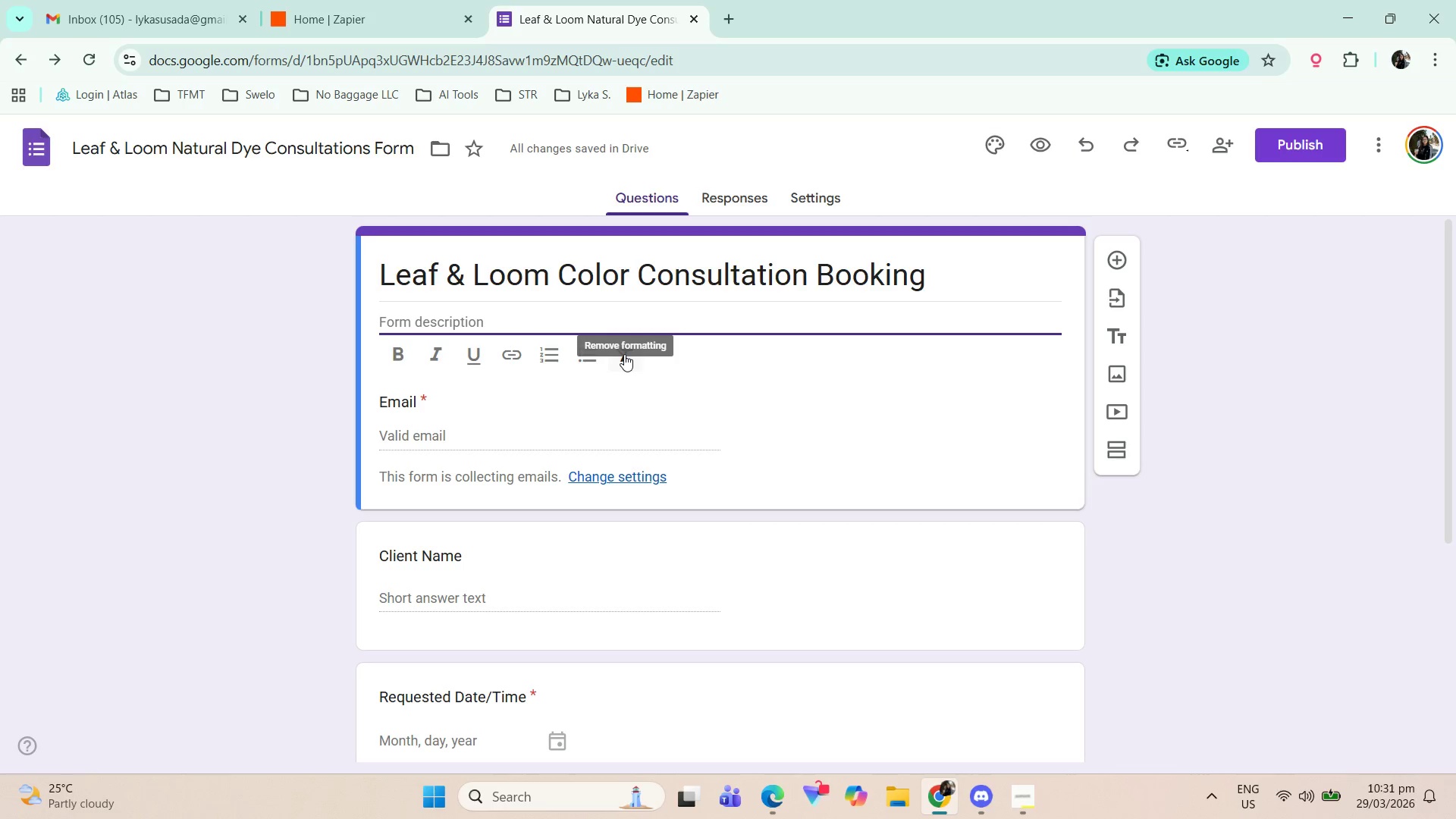 
wait(48.42)
 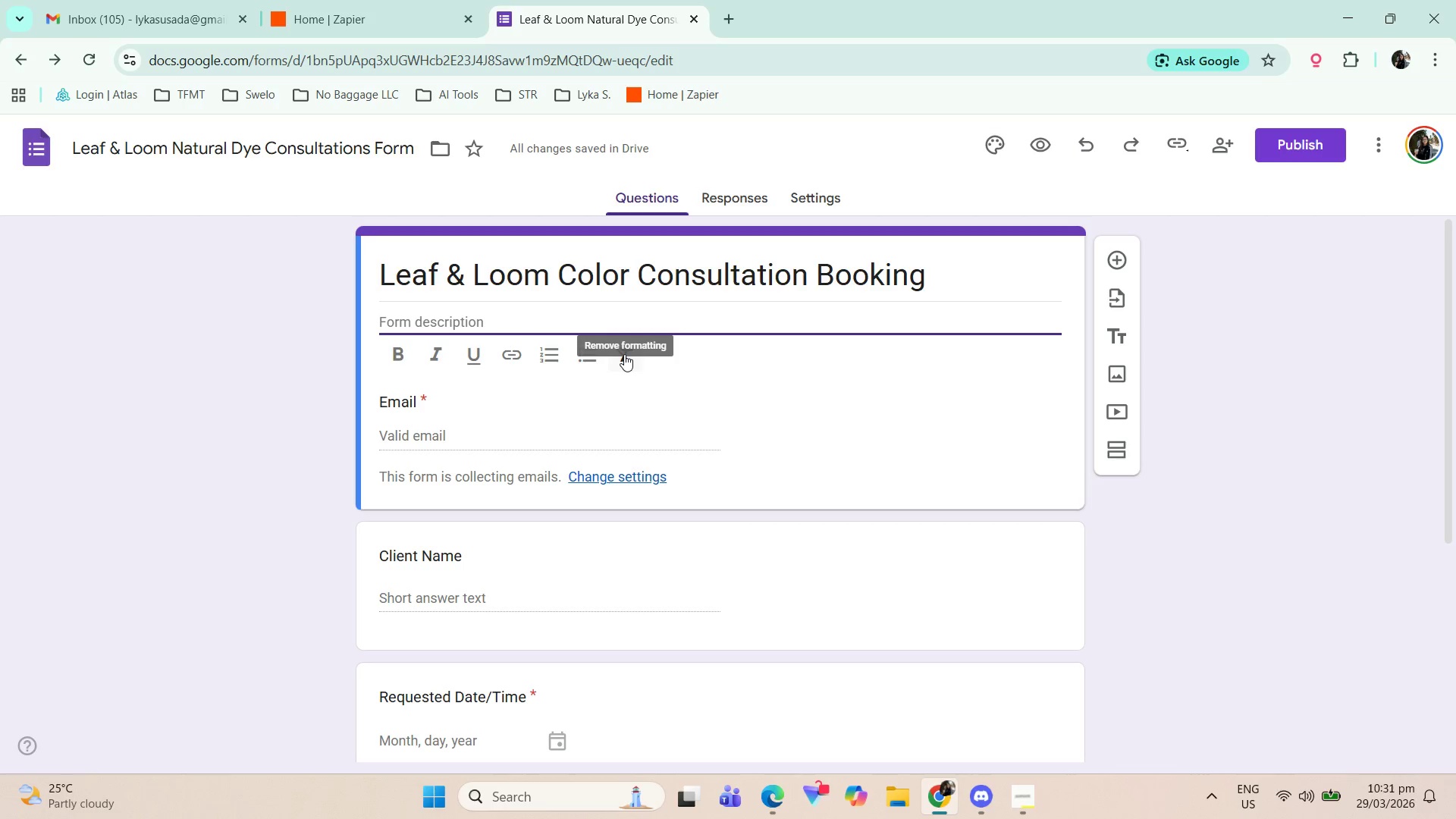 
type(Boks)
key(Backspace)
key(Backspace)
type(ok your pers)
 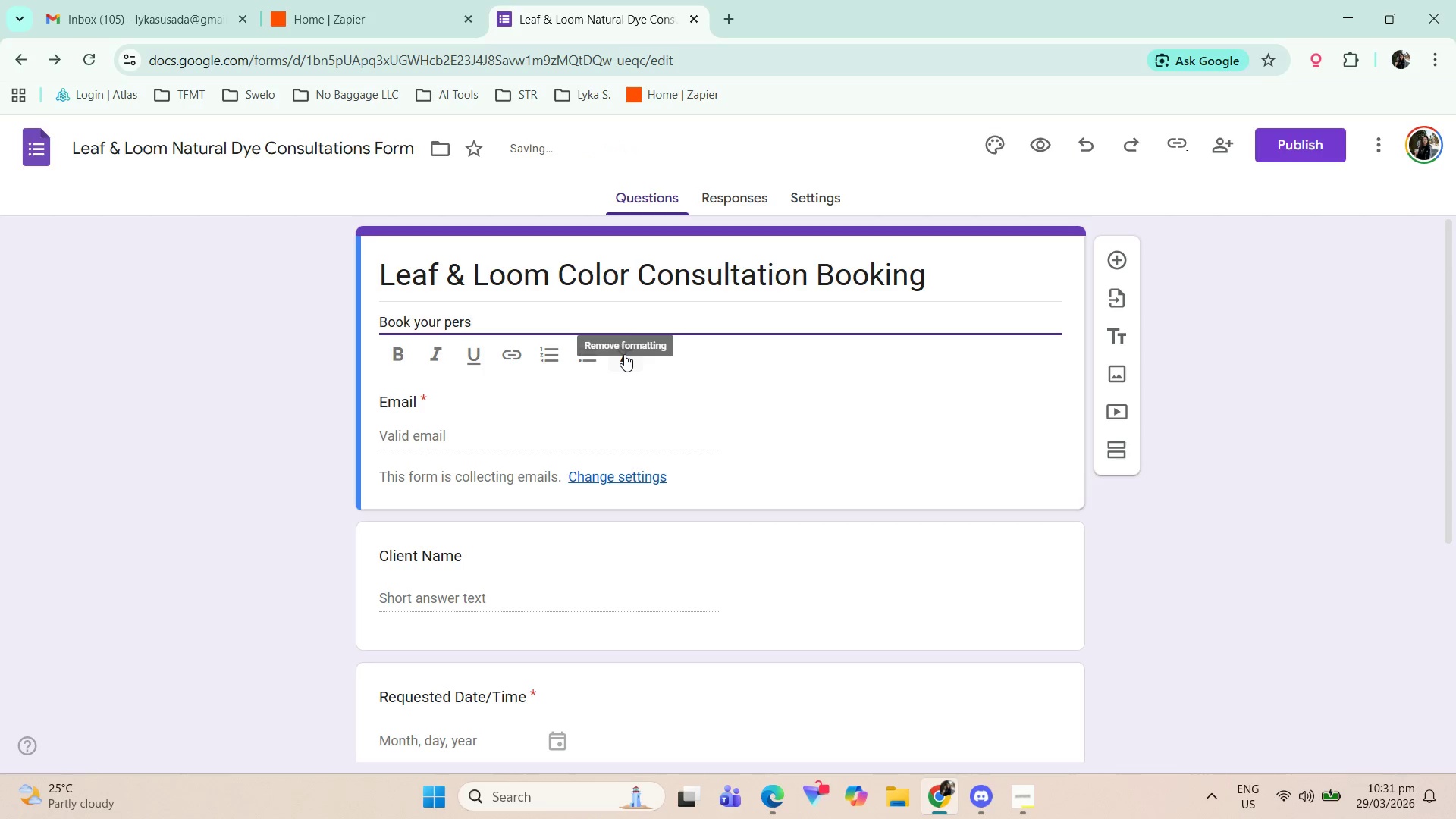 
type(onalized natural dye consultion with )
 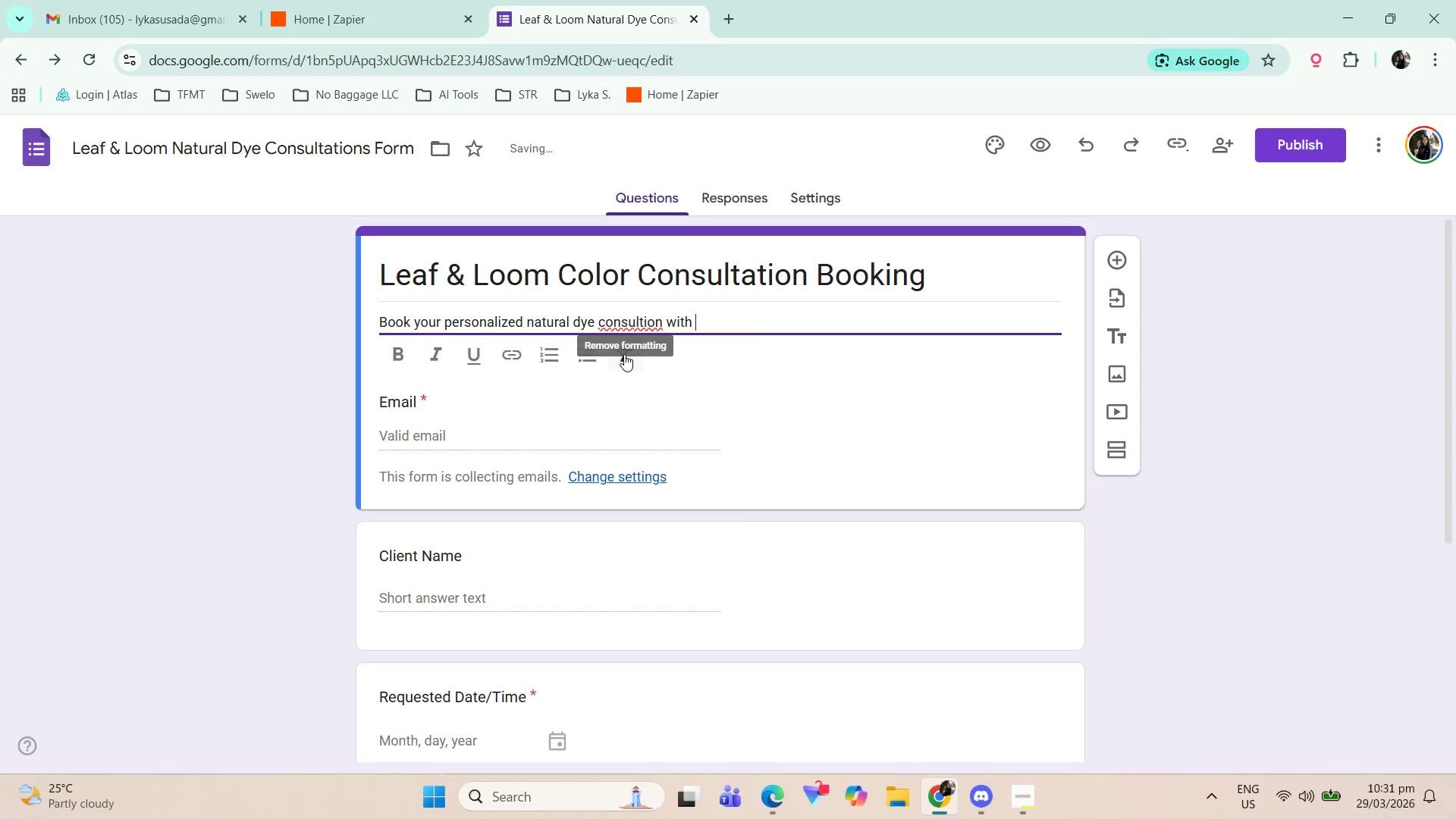 
hold_key(key=ShiftLeft, duration=0.38)
 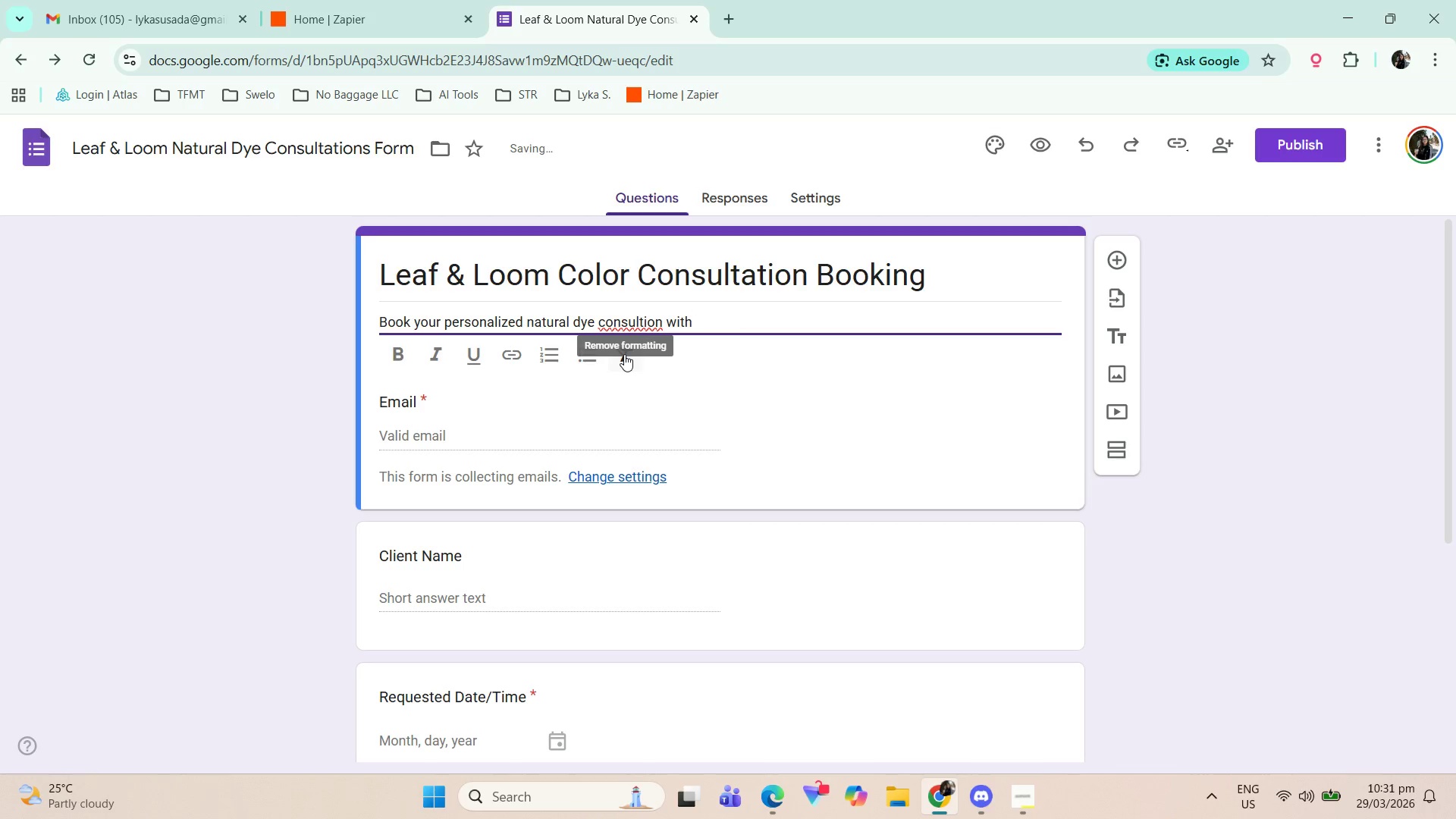 
hold_key(key=ShiftLeft, duration=0.53)
 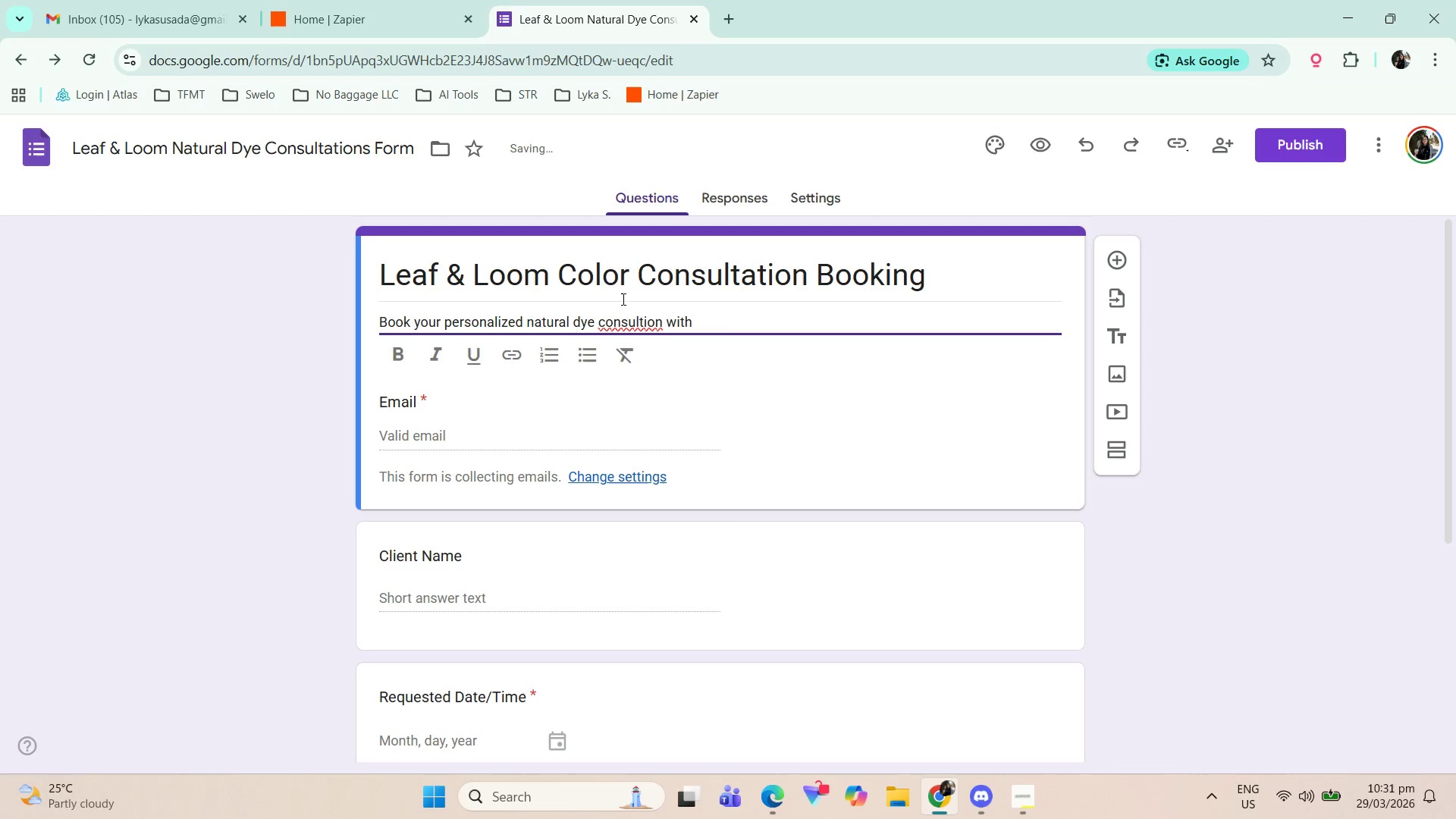 
double_click([630, 327])
 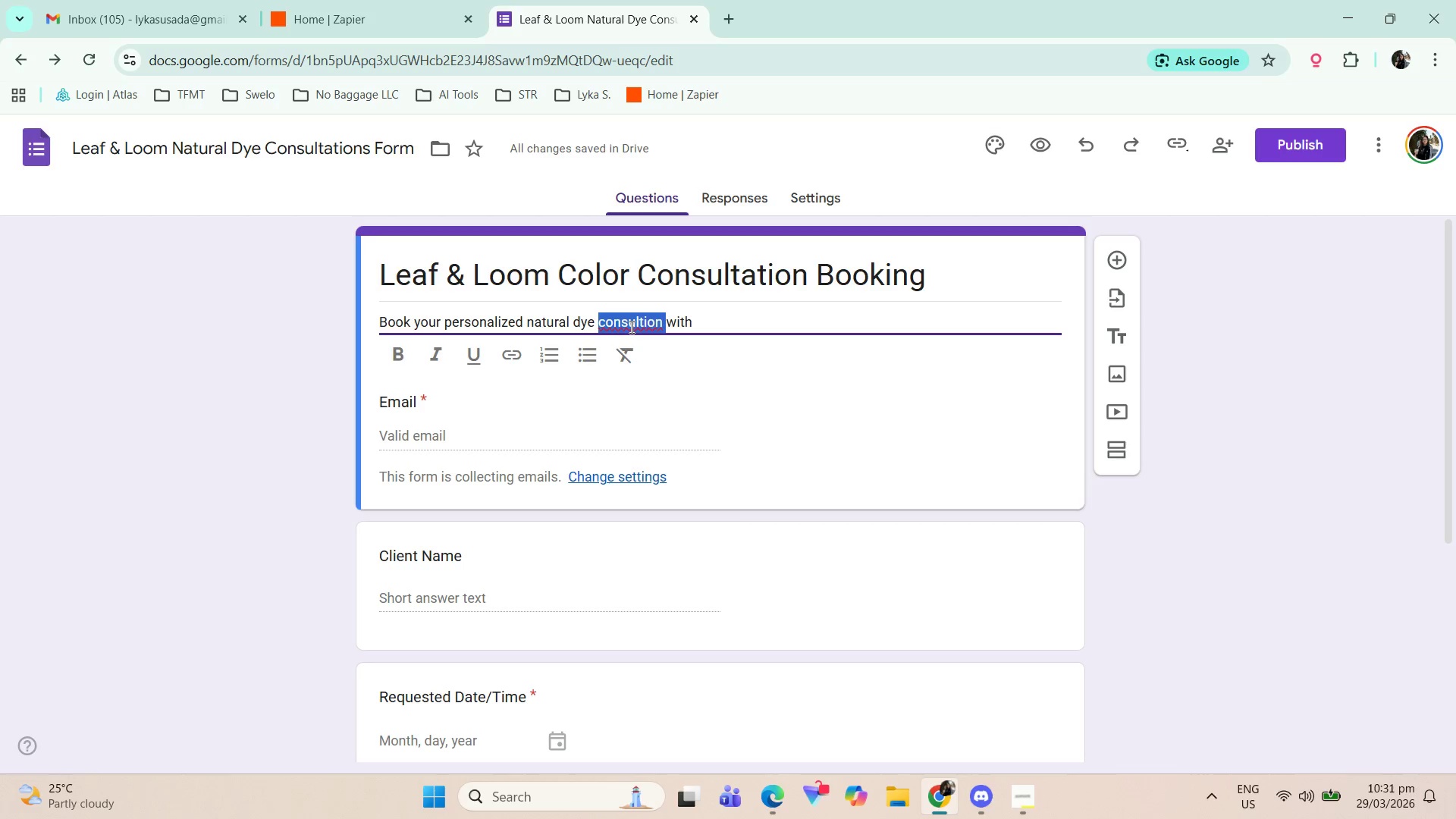 
left_click([630, 327])
 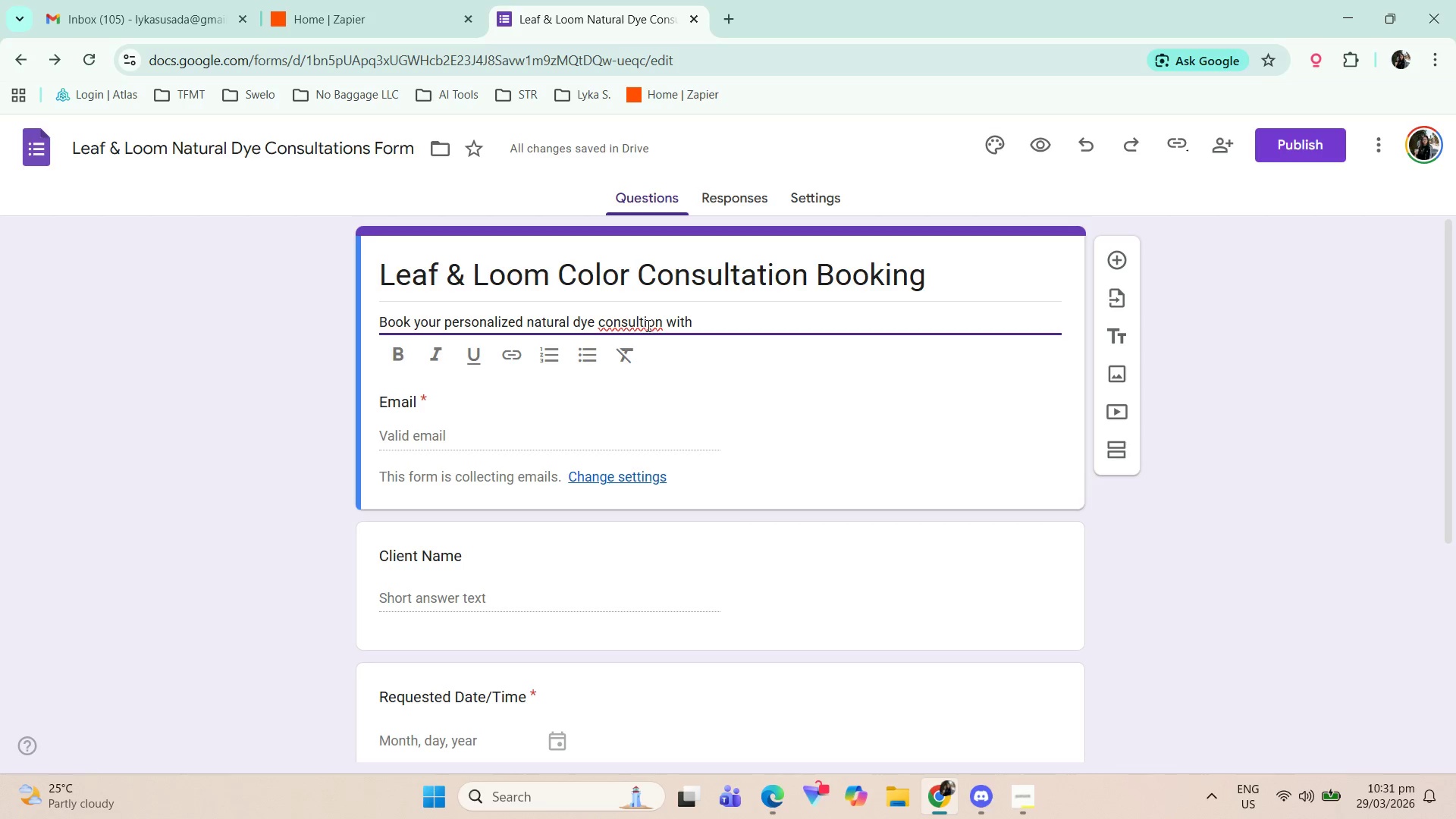 
left_click([638, 319])
 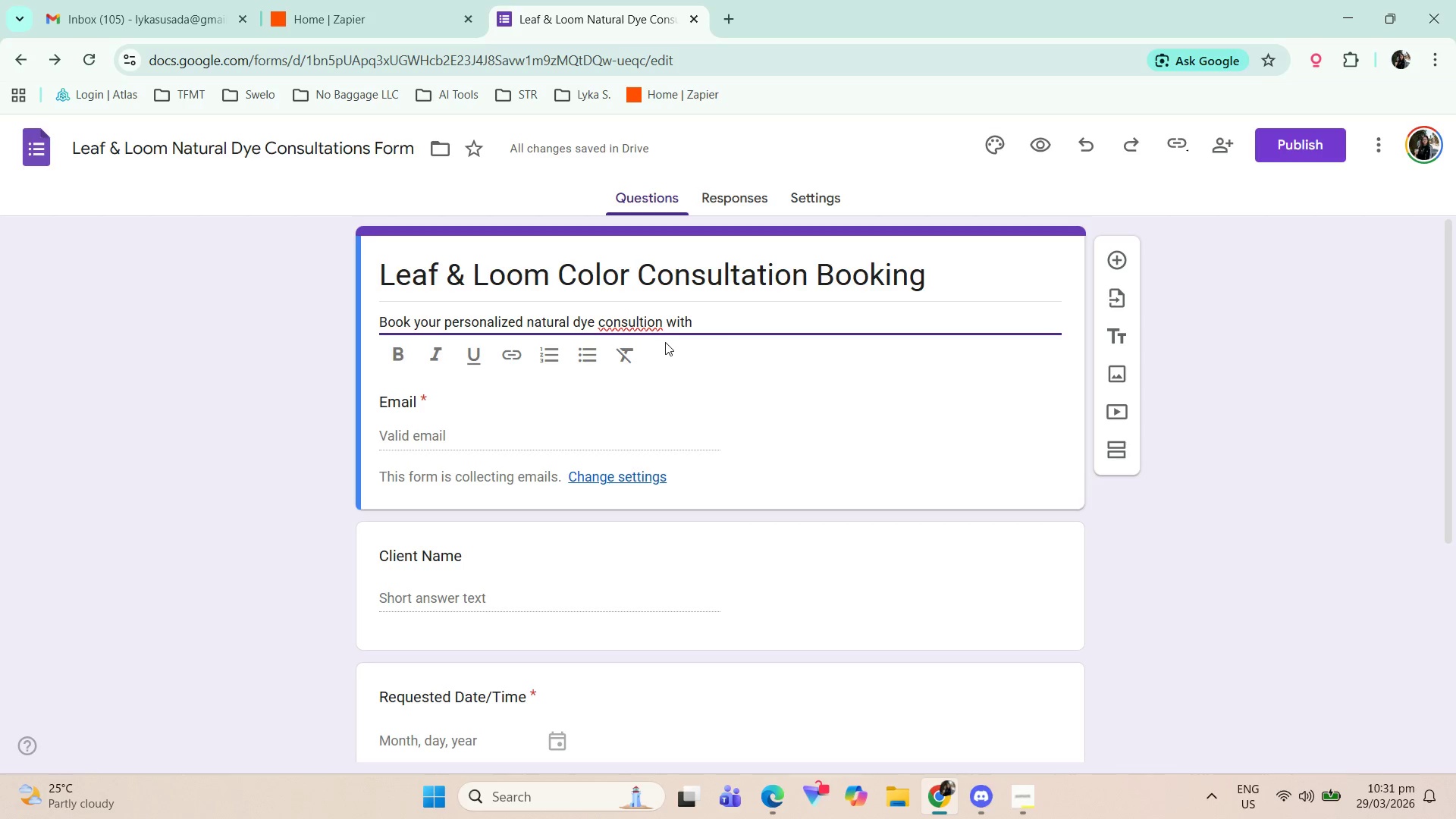 
type(ta)
 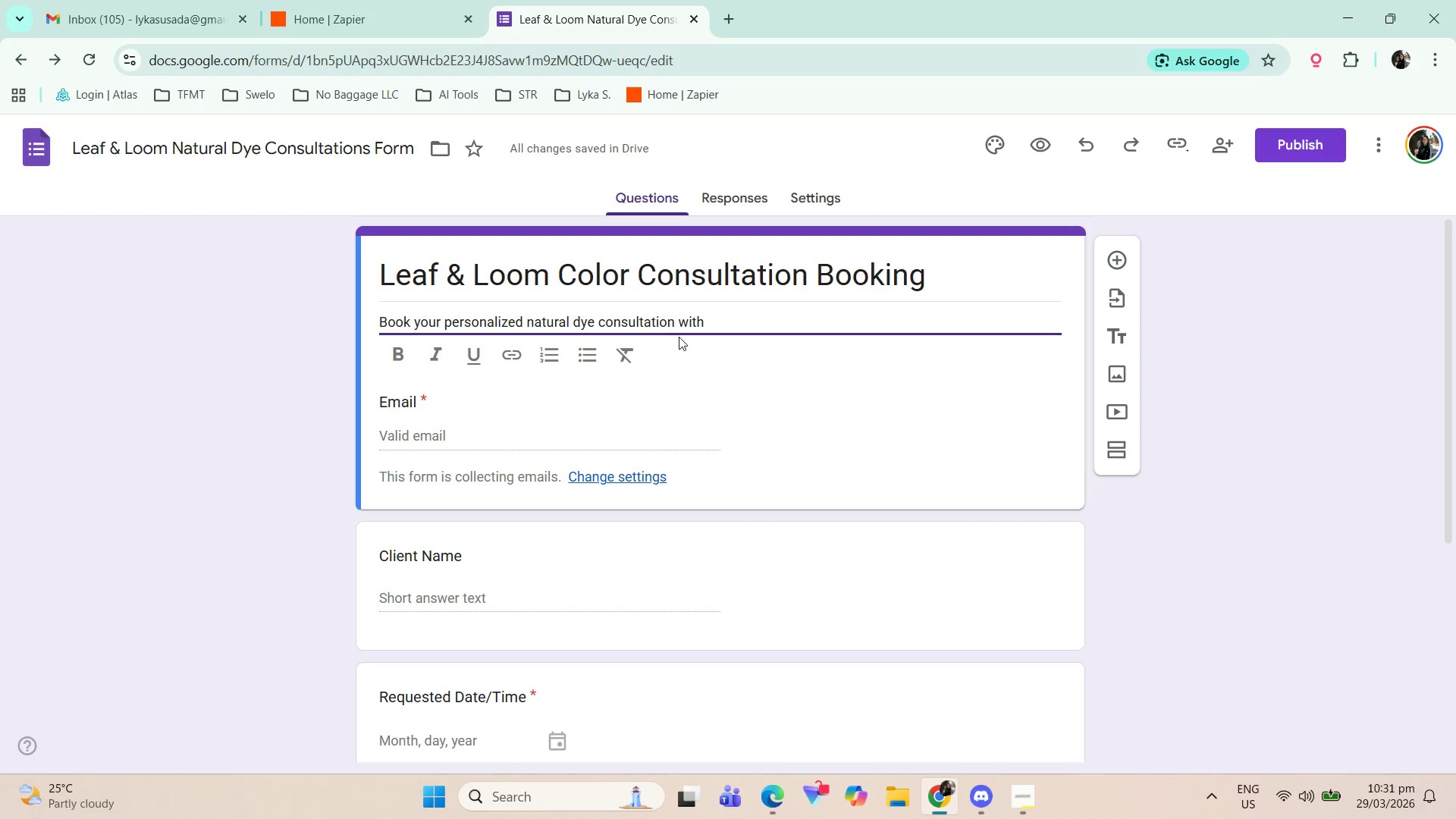 
left_click([704, 313])
 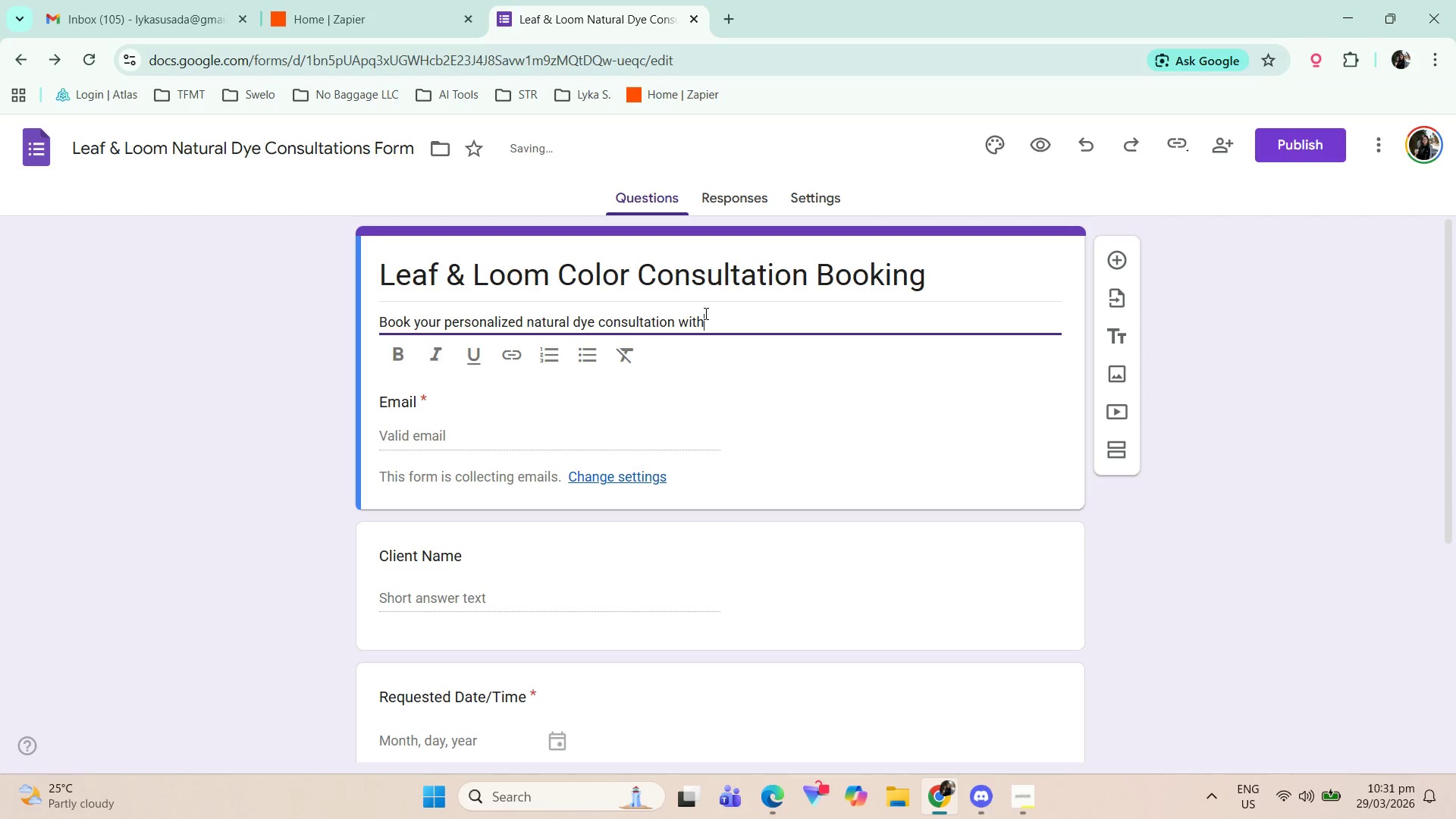 
type( Lea d)
key(Backspace)
key(Backspace)
type(d & Loom. Sgare)
key(Backspace)
key(Backspace)
key(Backspace)
key(Backspace)
key(Backspace)
type(Share your preferred schedule and plant-based pigment.)
key(Backspace)
type(, and we'll prepare everything for your session.)
 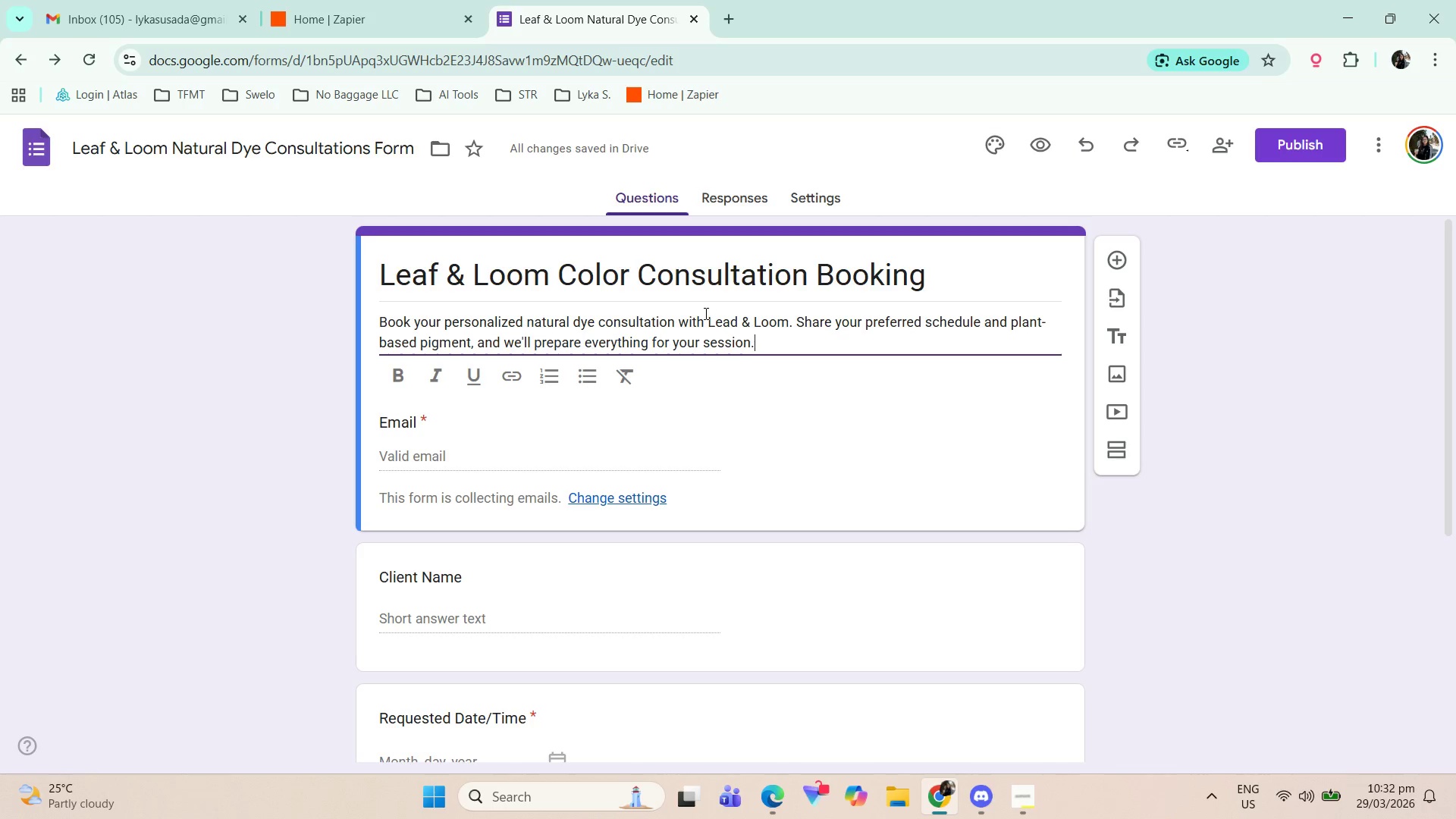 
wait(6.12)
 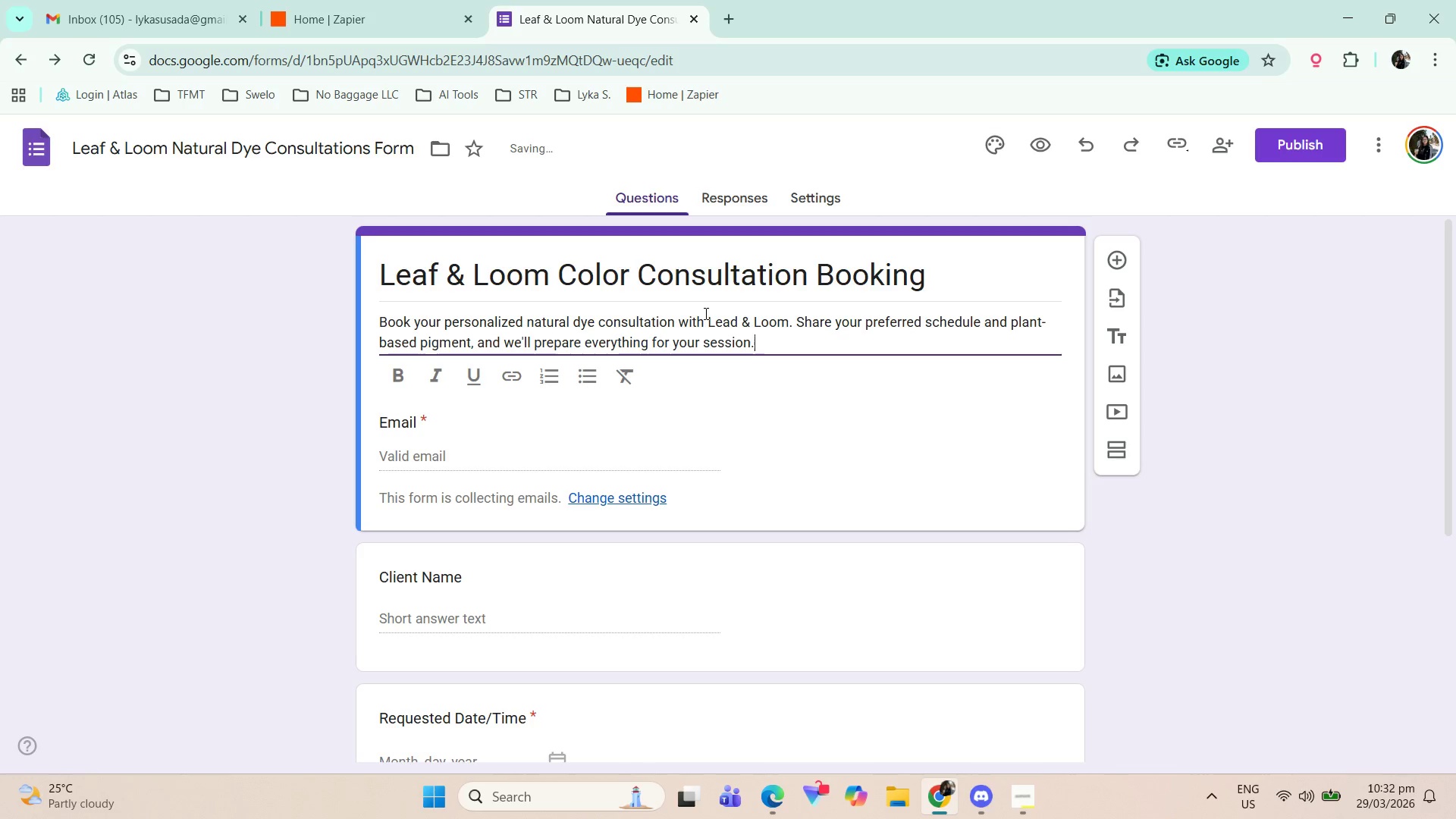 
left_click([737, 323])
 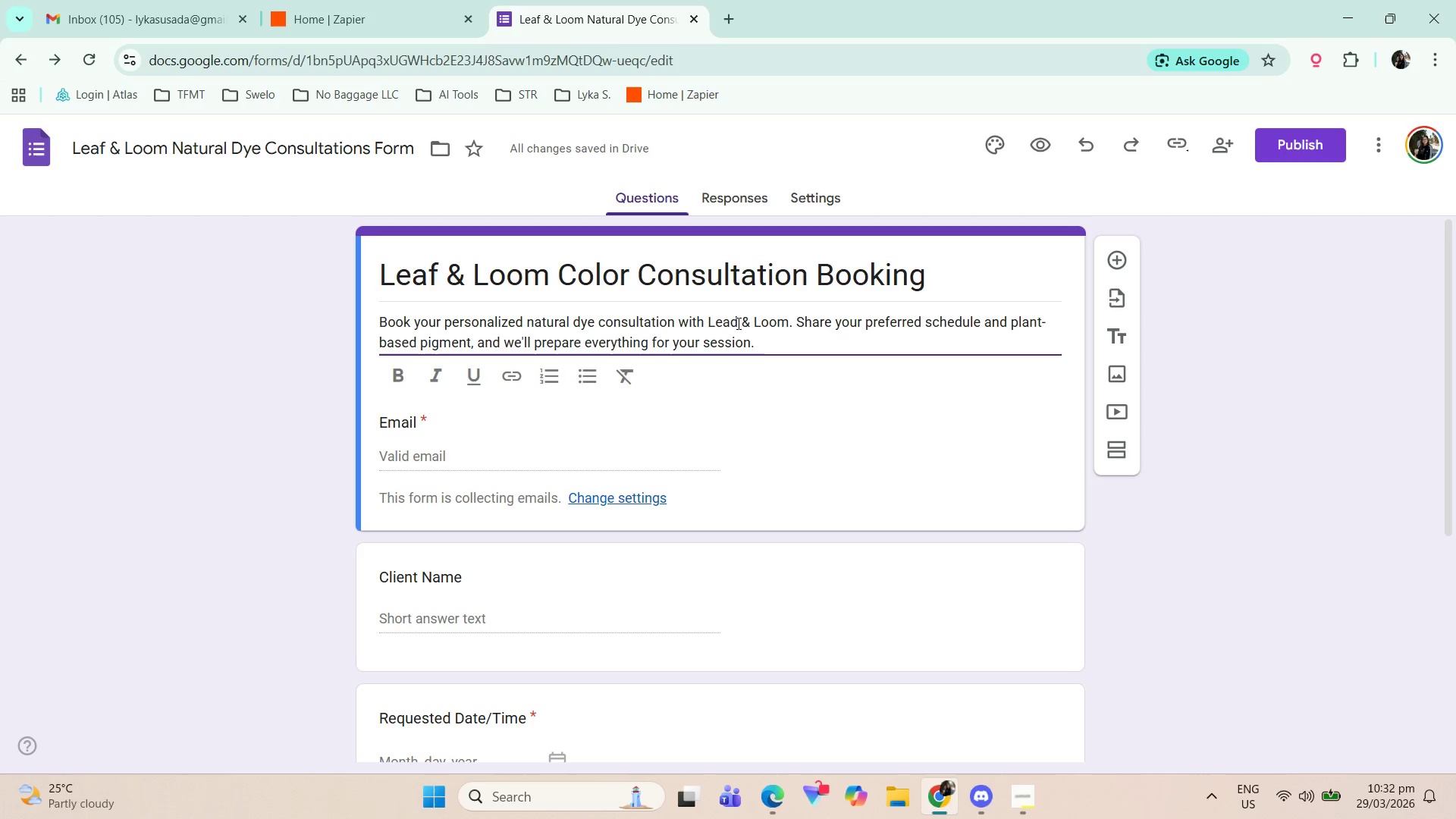 
key(Backspace)
 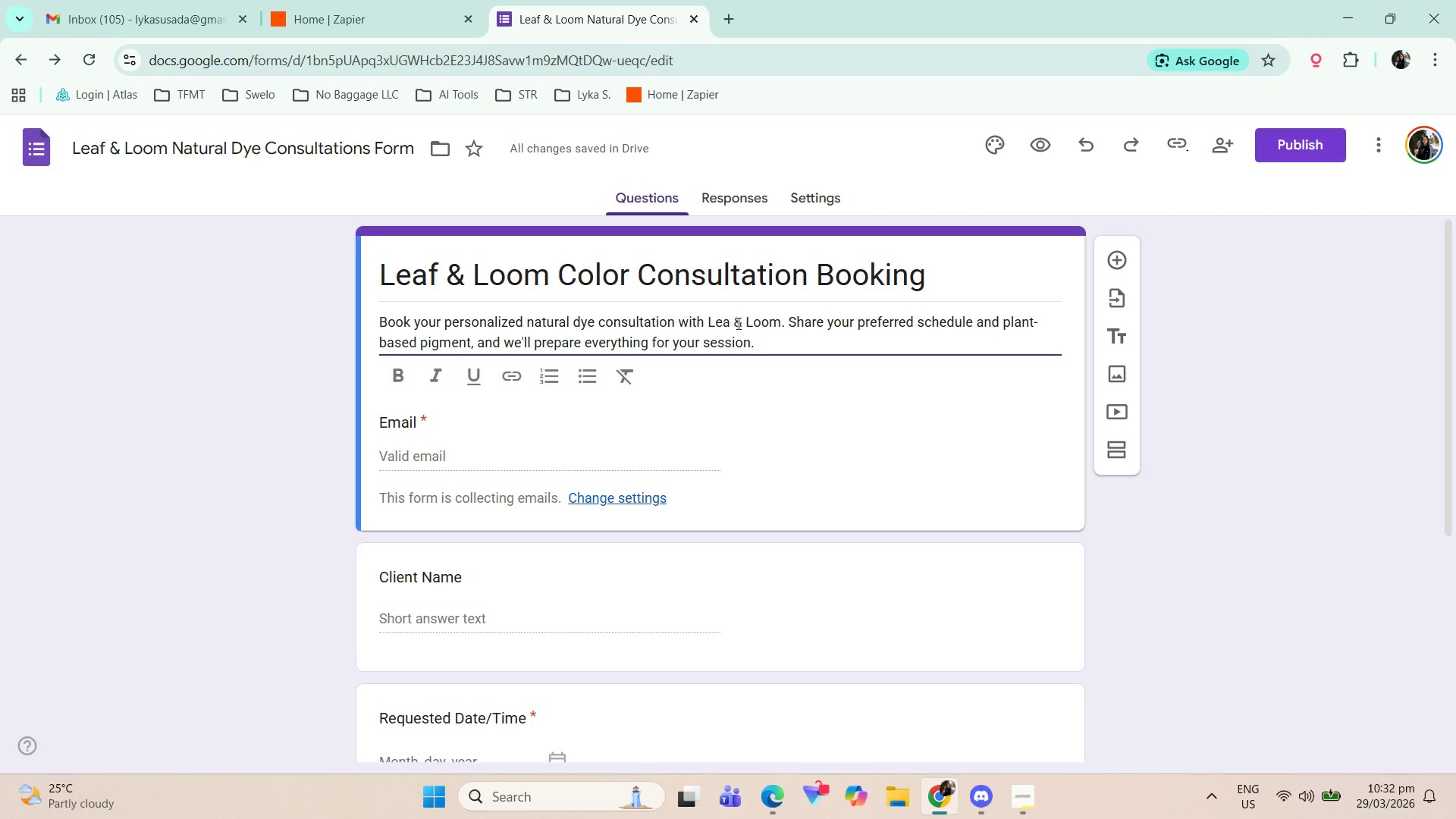 
key(F)
 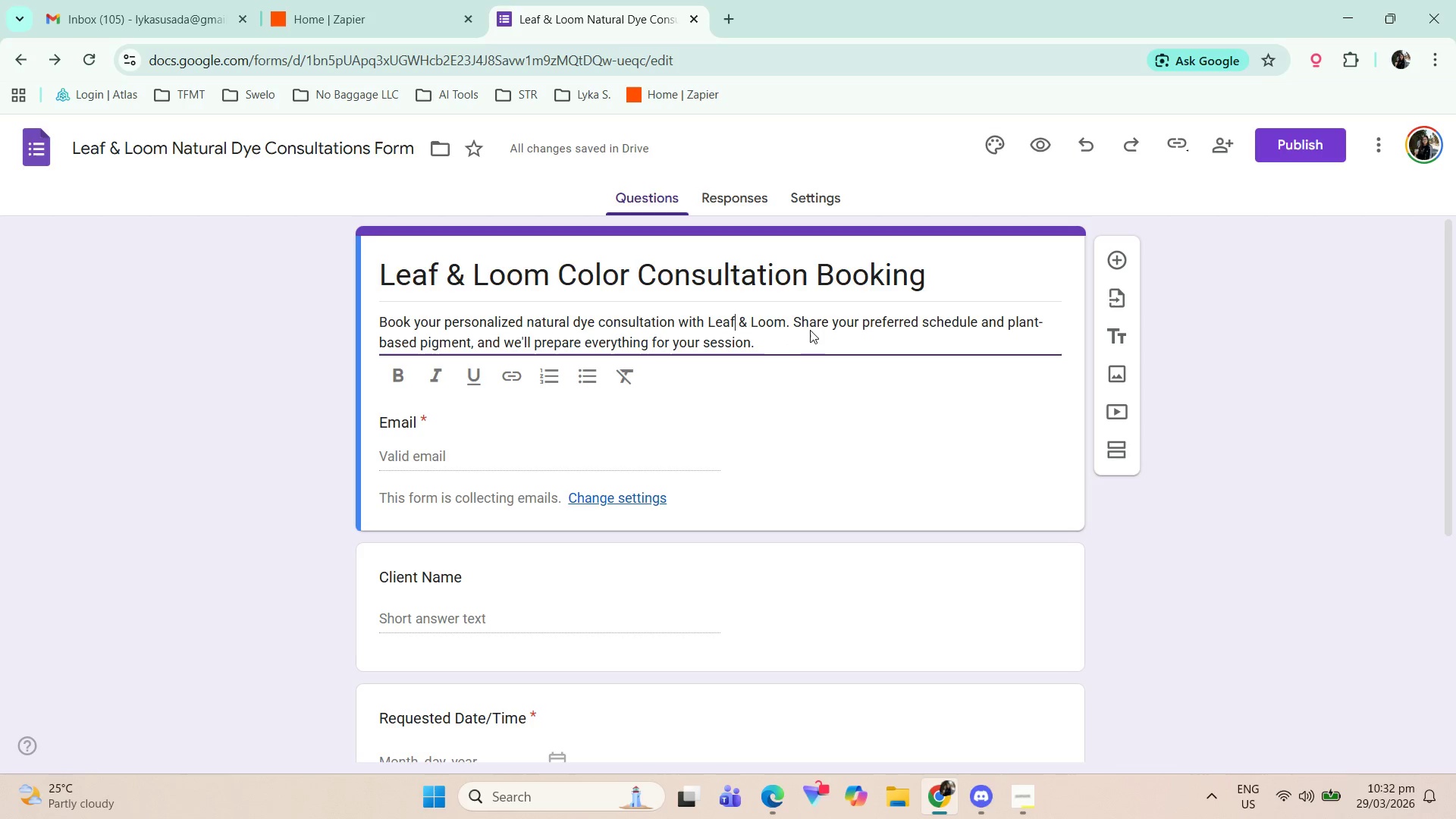 
wait(7.83)
 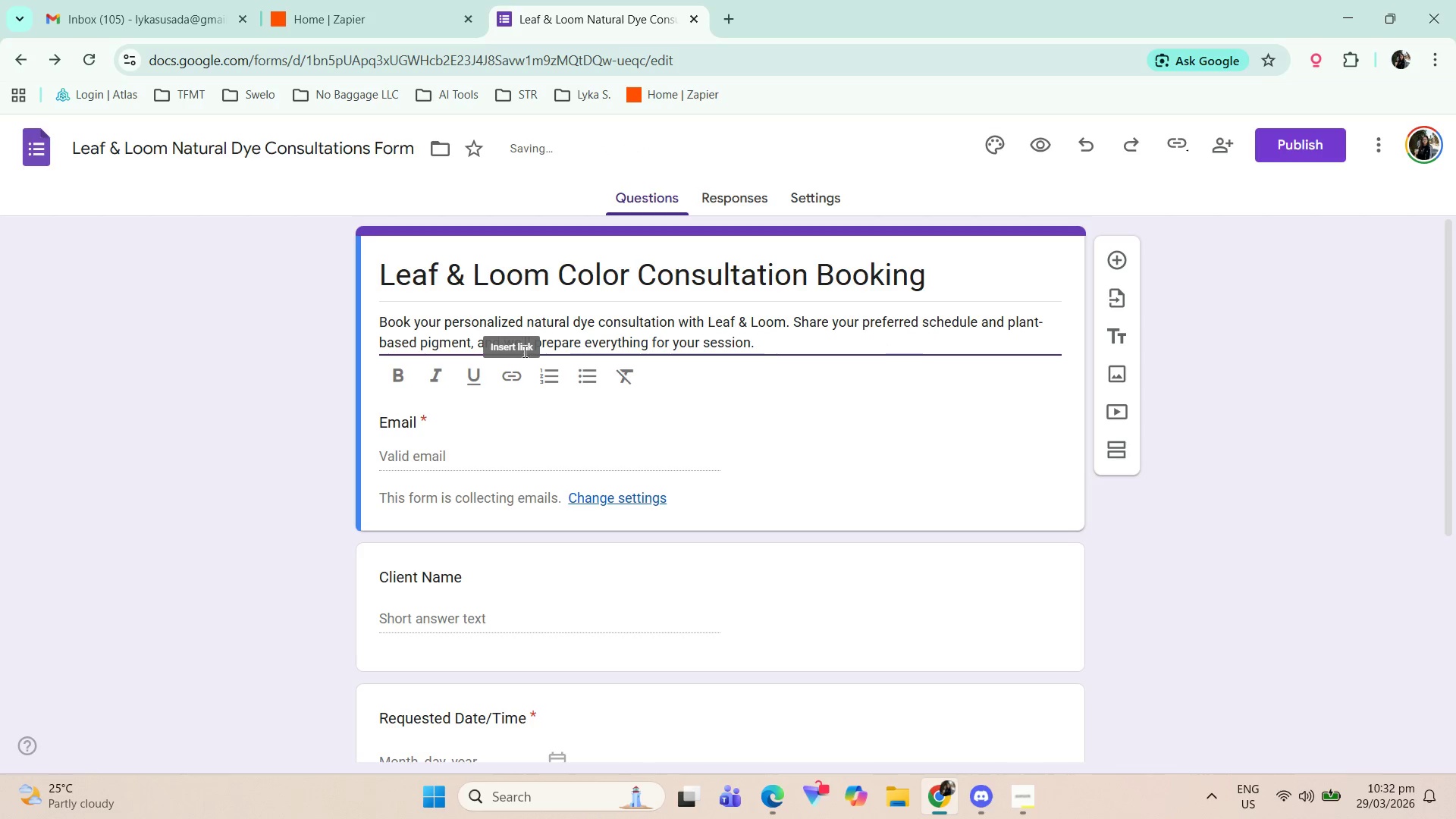 
left_click([278, 398])
 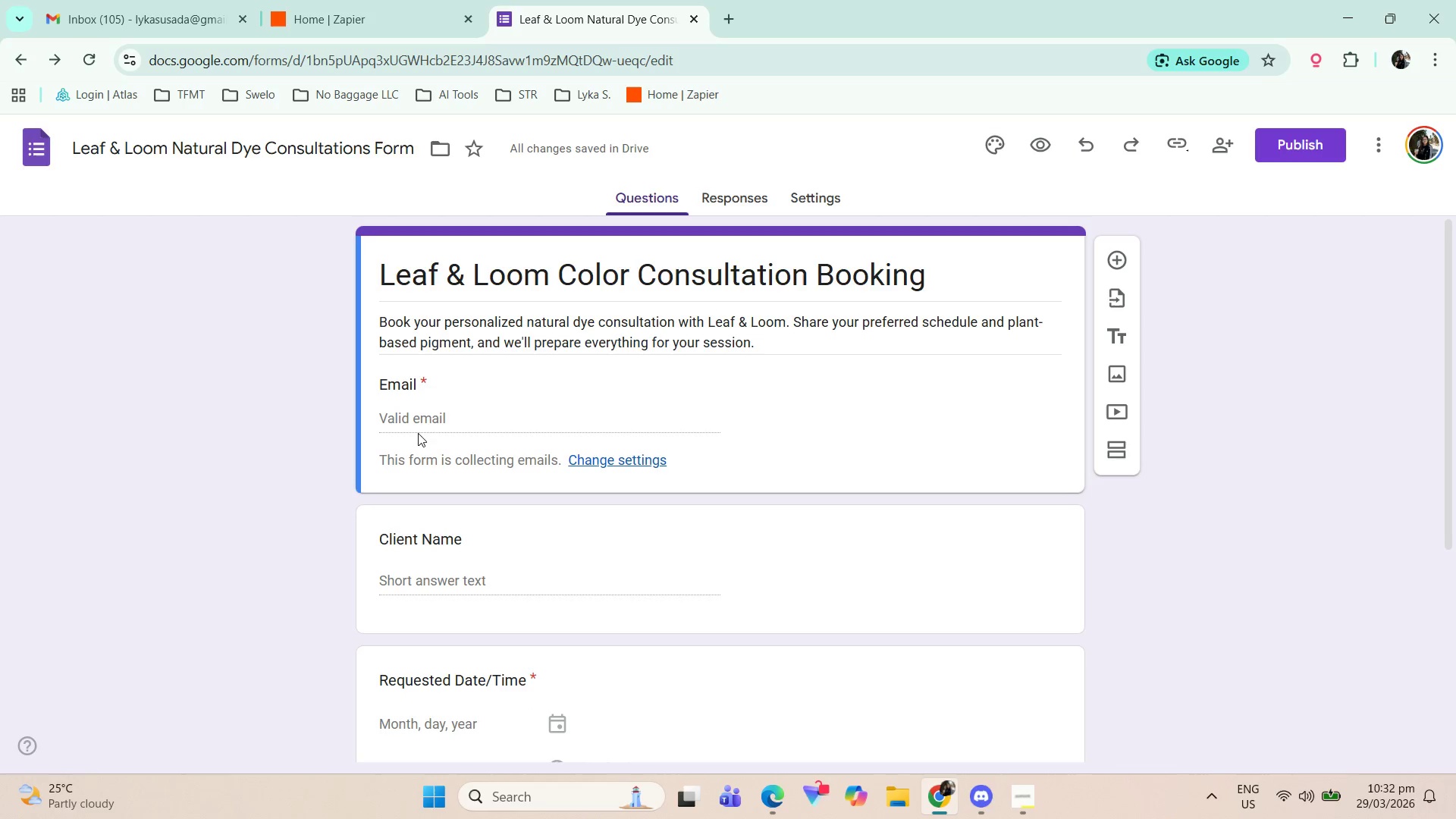 
scroll: coordinate [462, 405], scroll_direction: down, amount: 3.0
 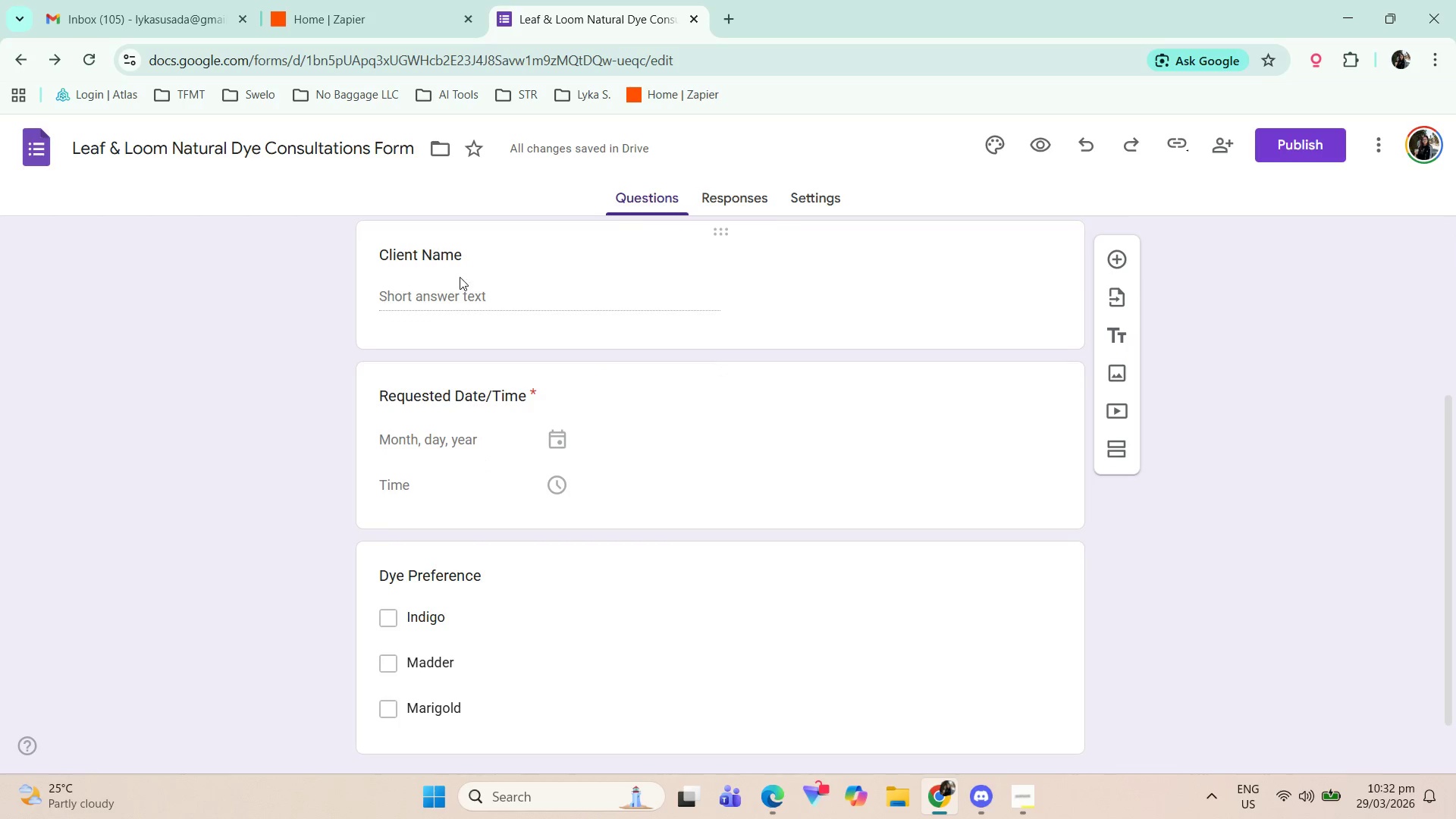 
scroll: coordinate [469, 333], scroll_direction: up, amount: 2.0
 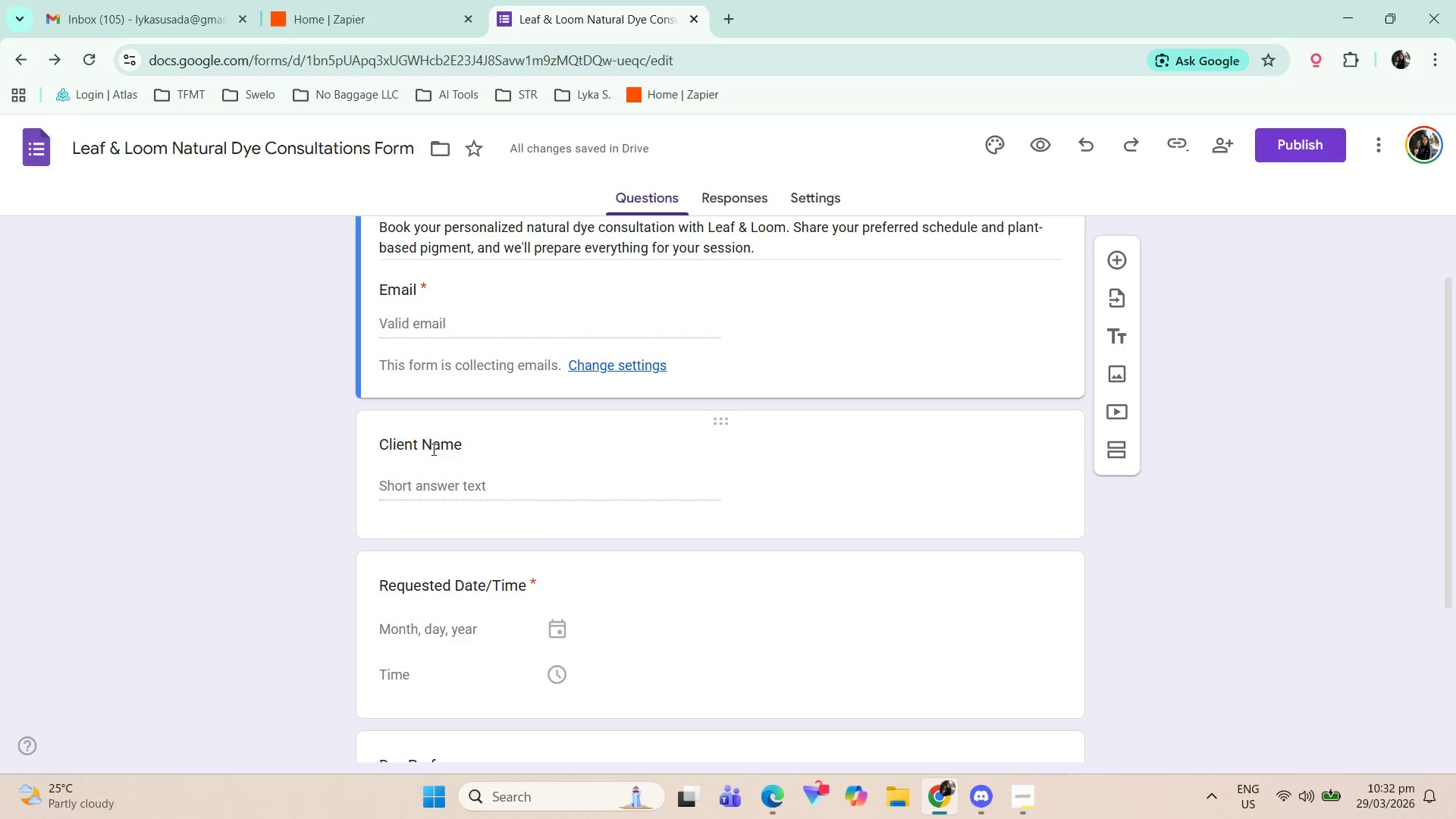 
left_click([431, 445])
 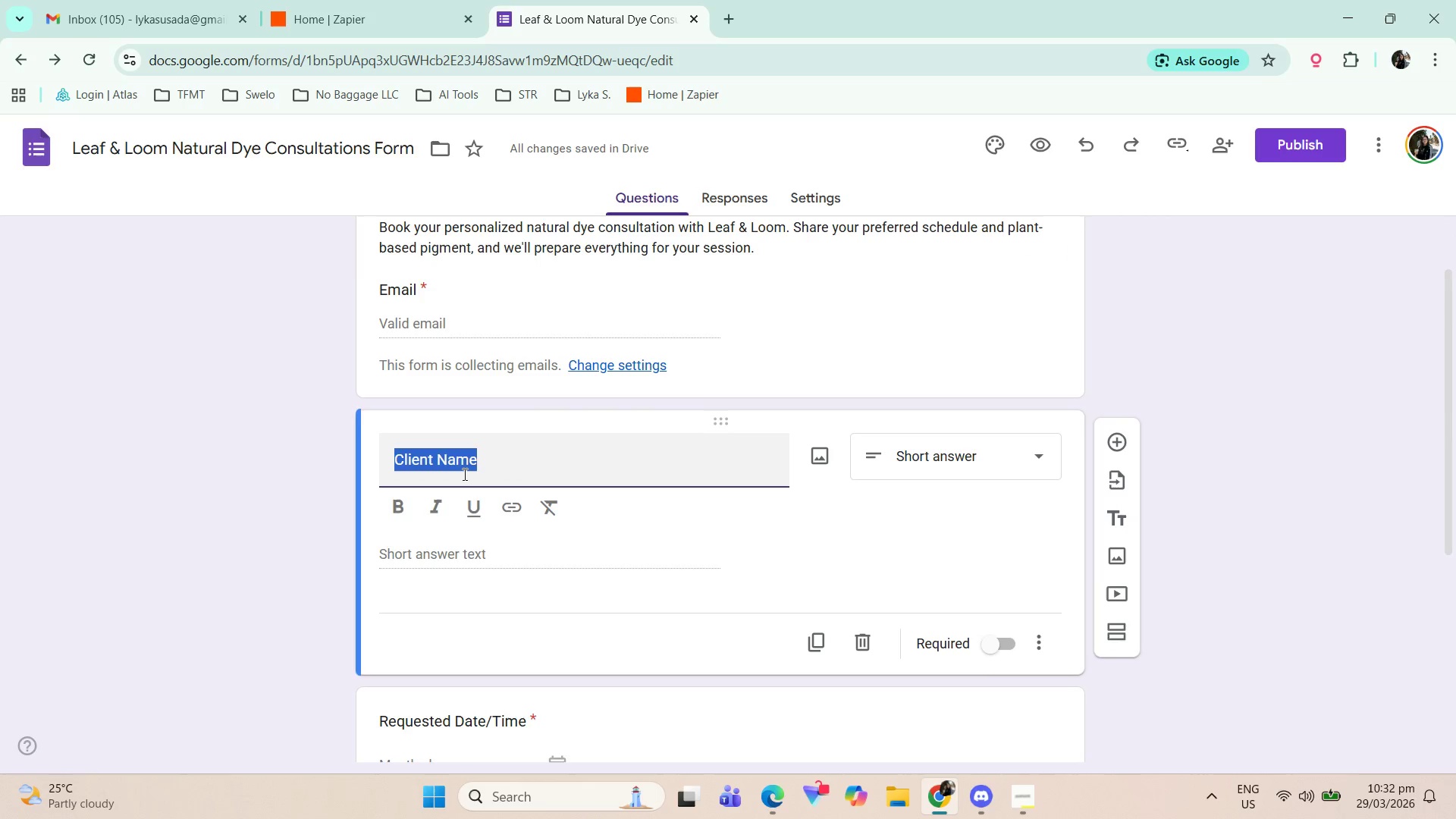 
type(Name)
 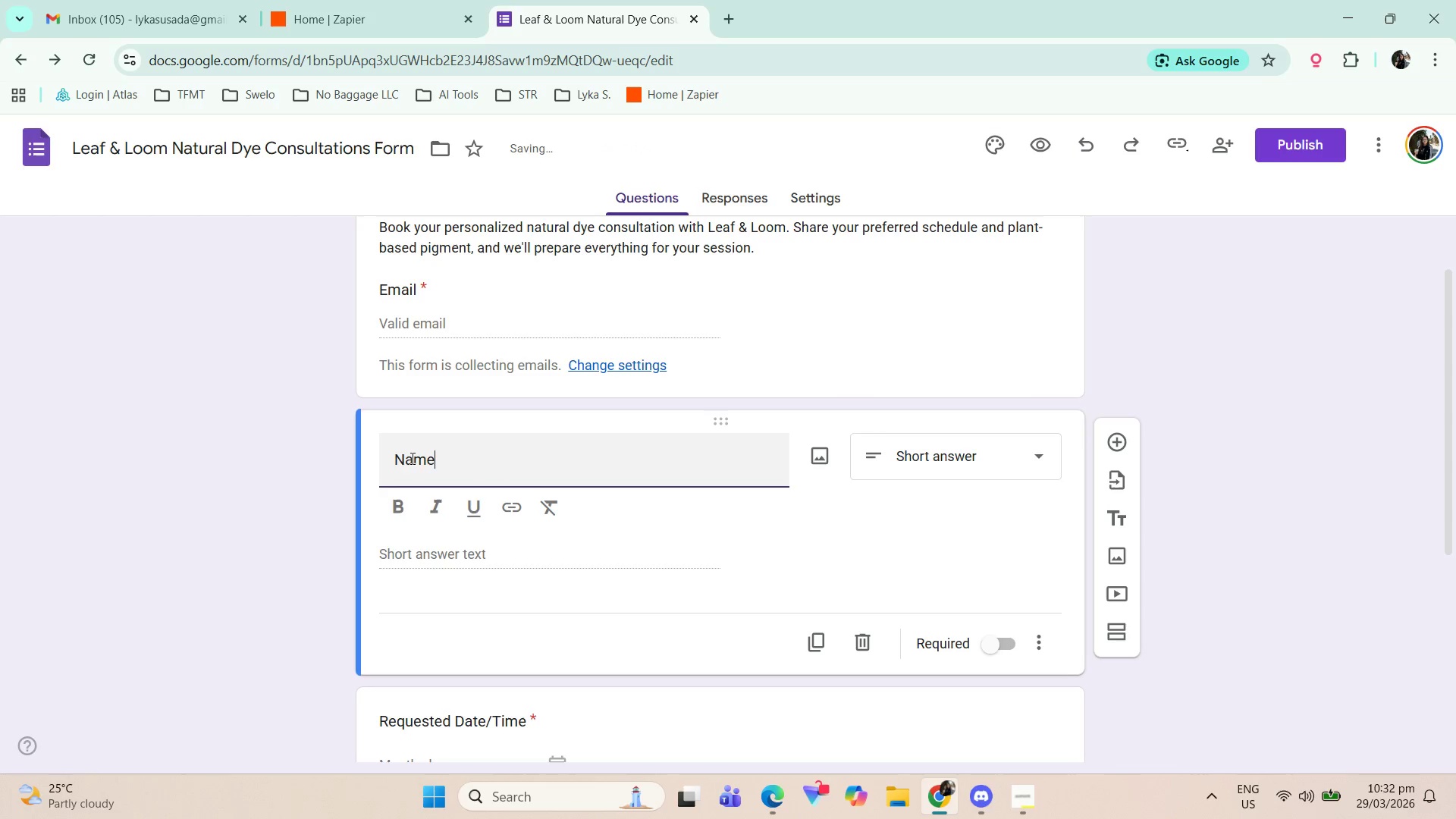 
left_click([397, 460])
 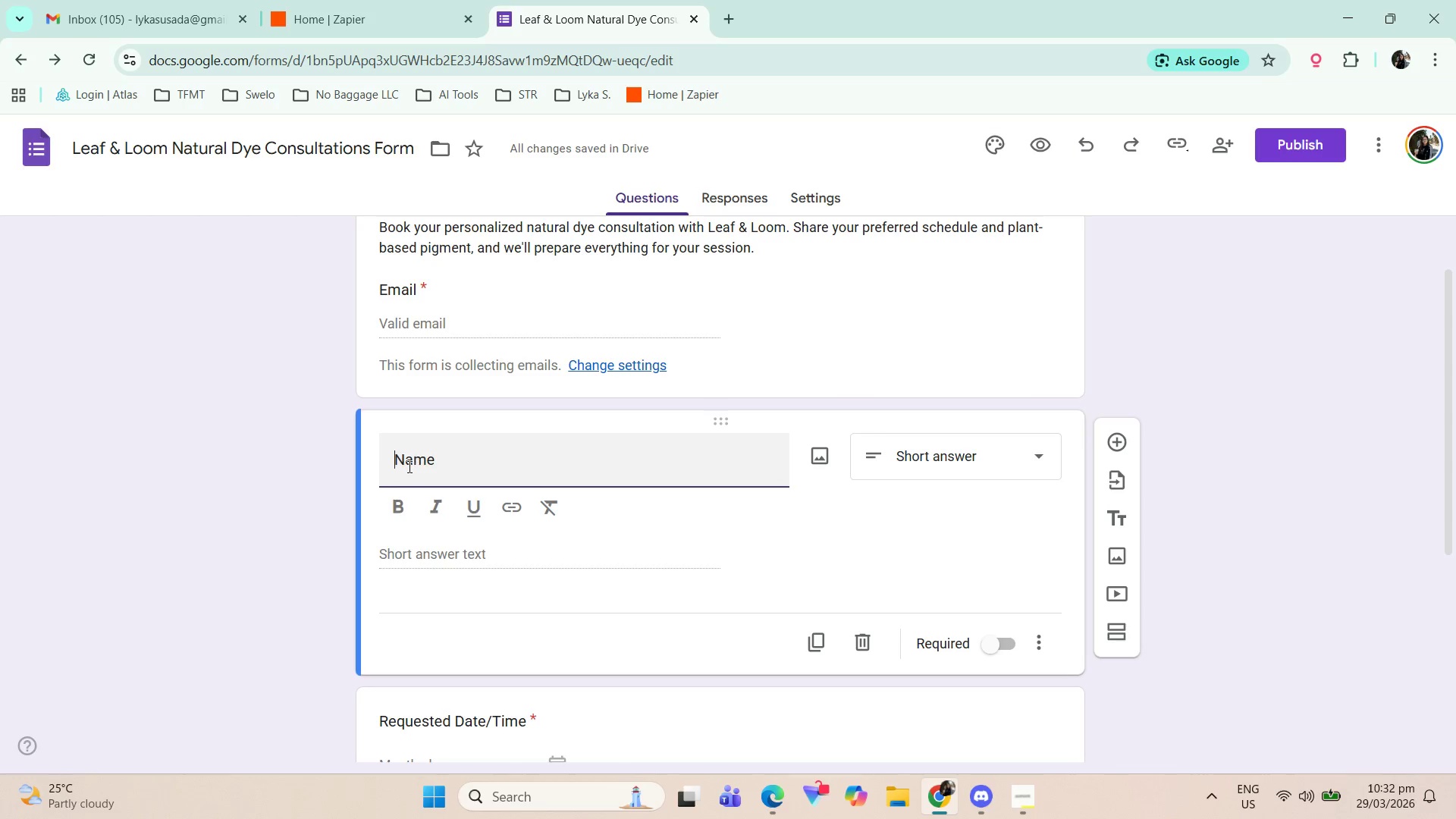 
type(First )
 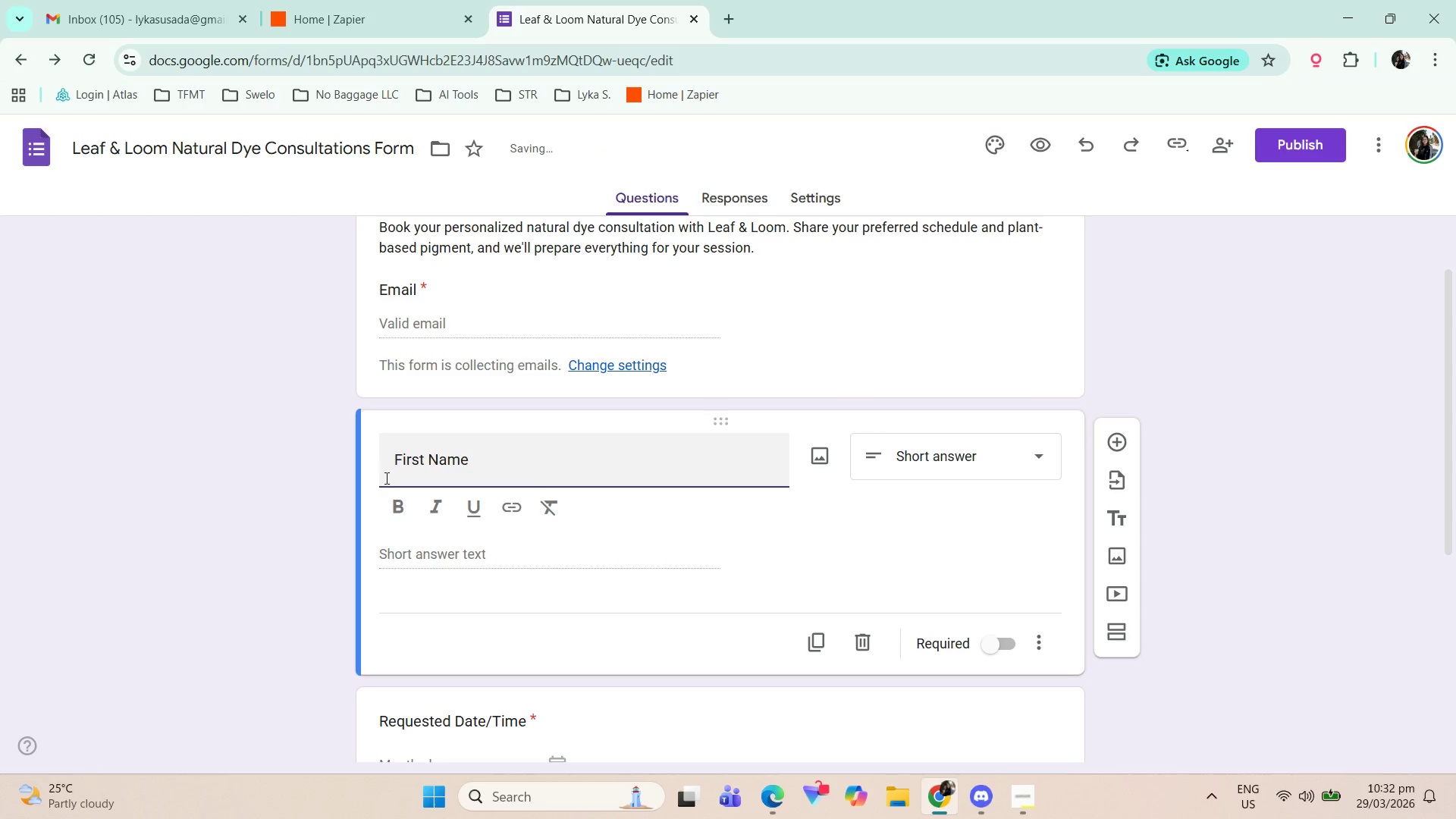 
left_click([306, 516])
 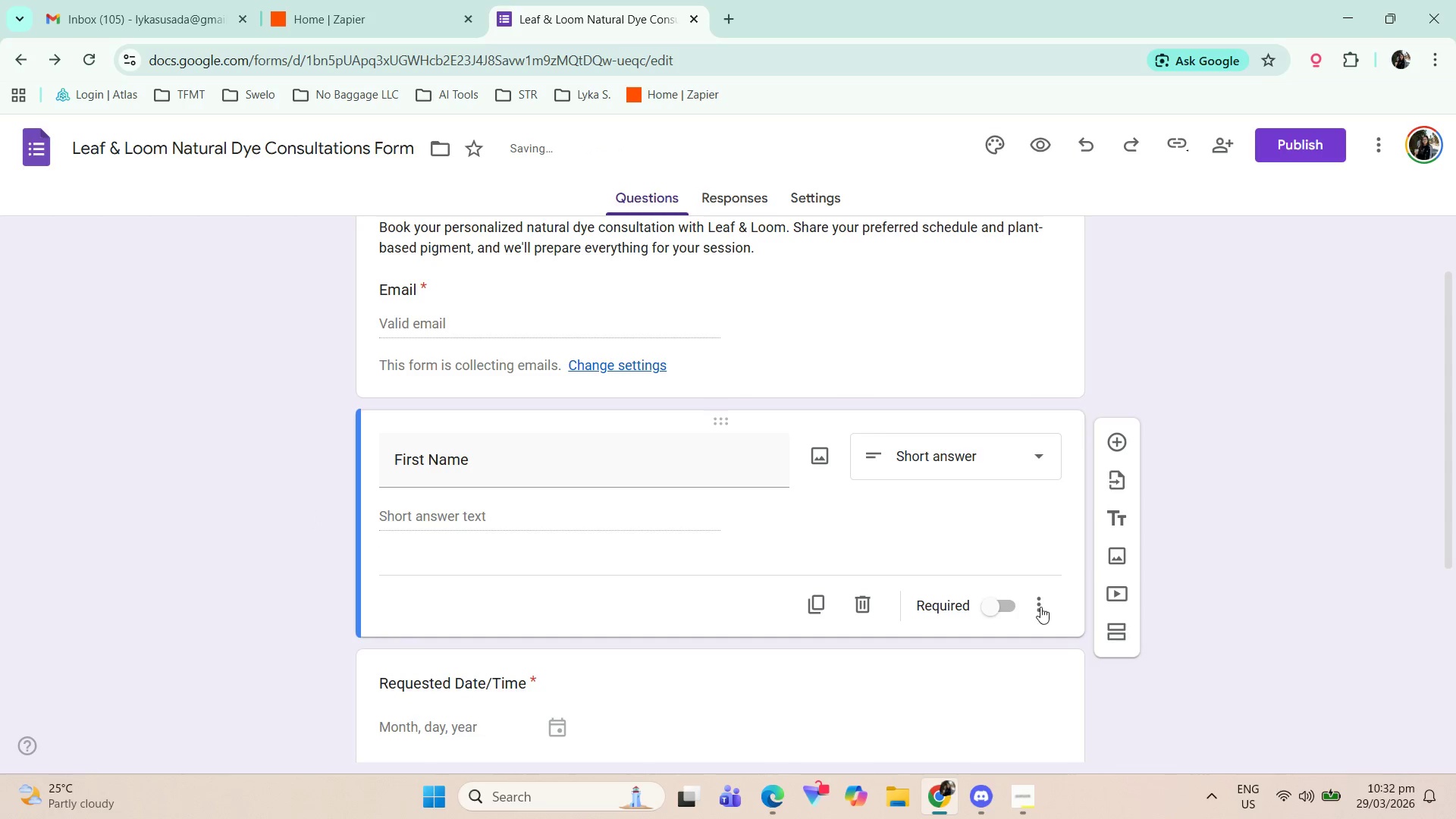 
left_click([1126, 446])
 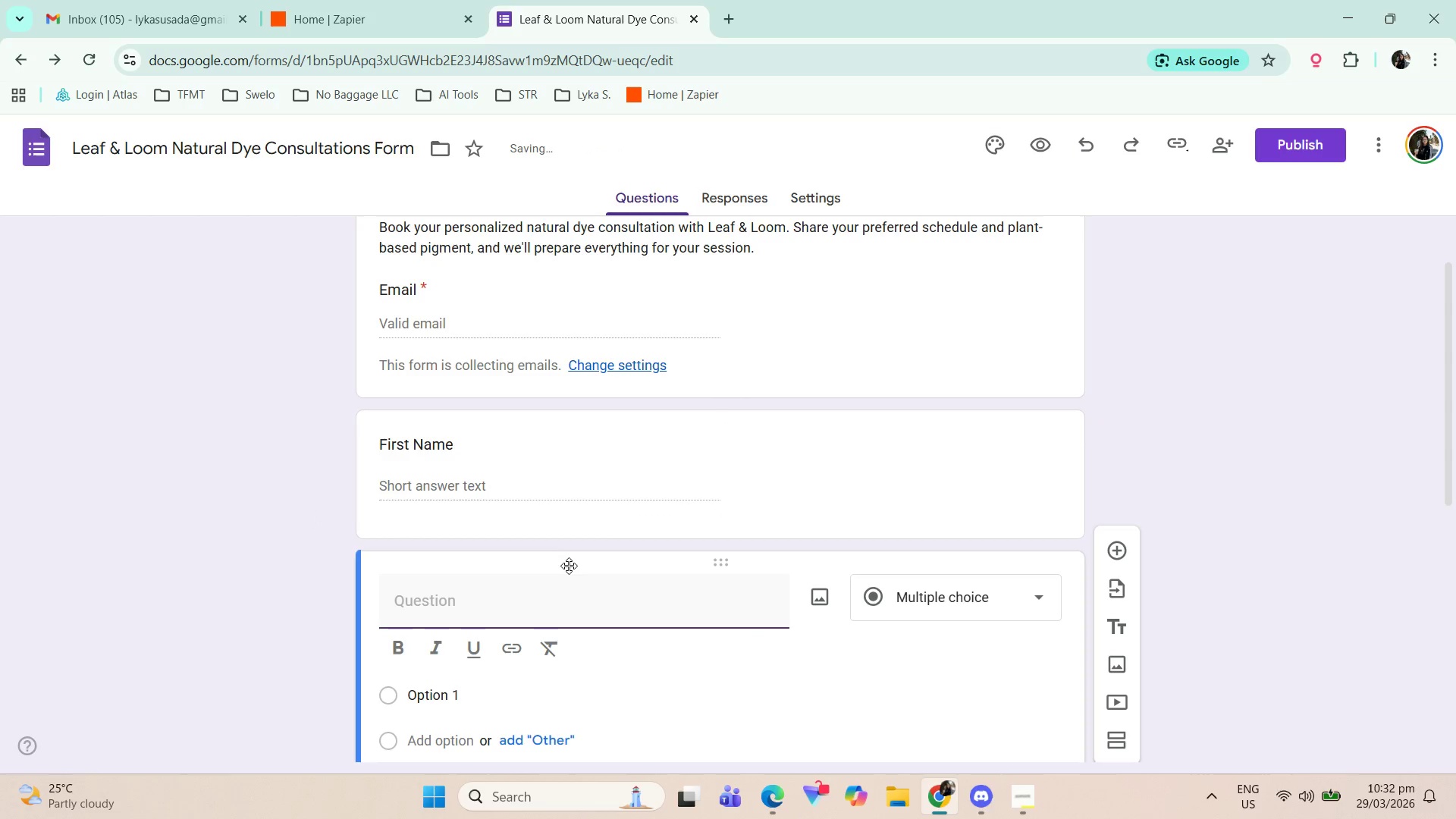 
type(Last Name)
 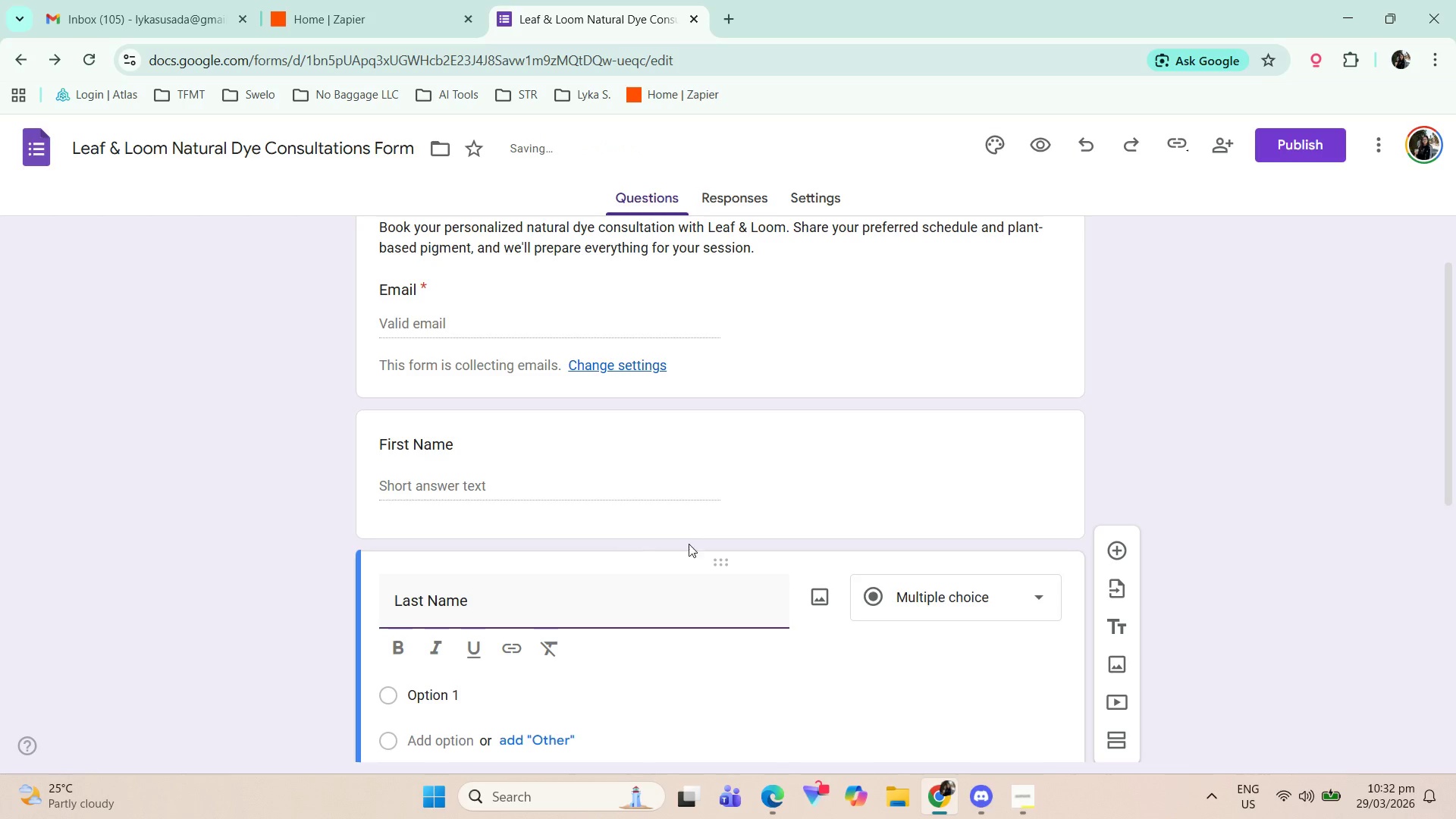 
left_click([1046, 598])
 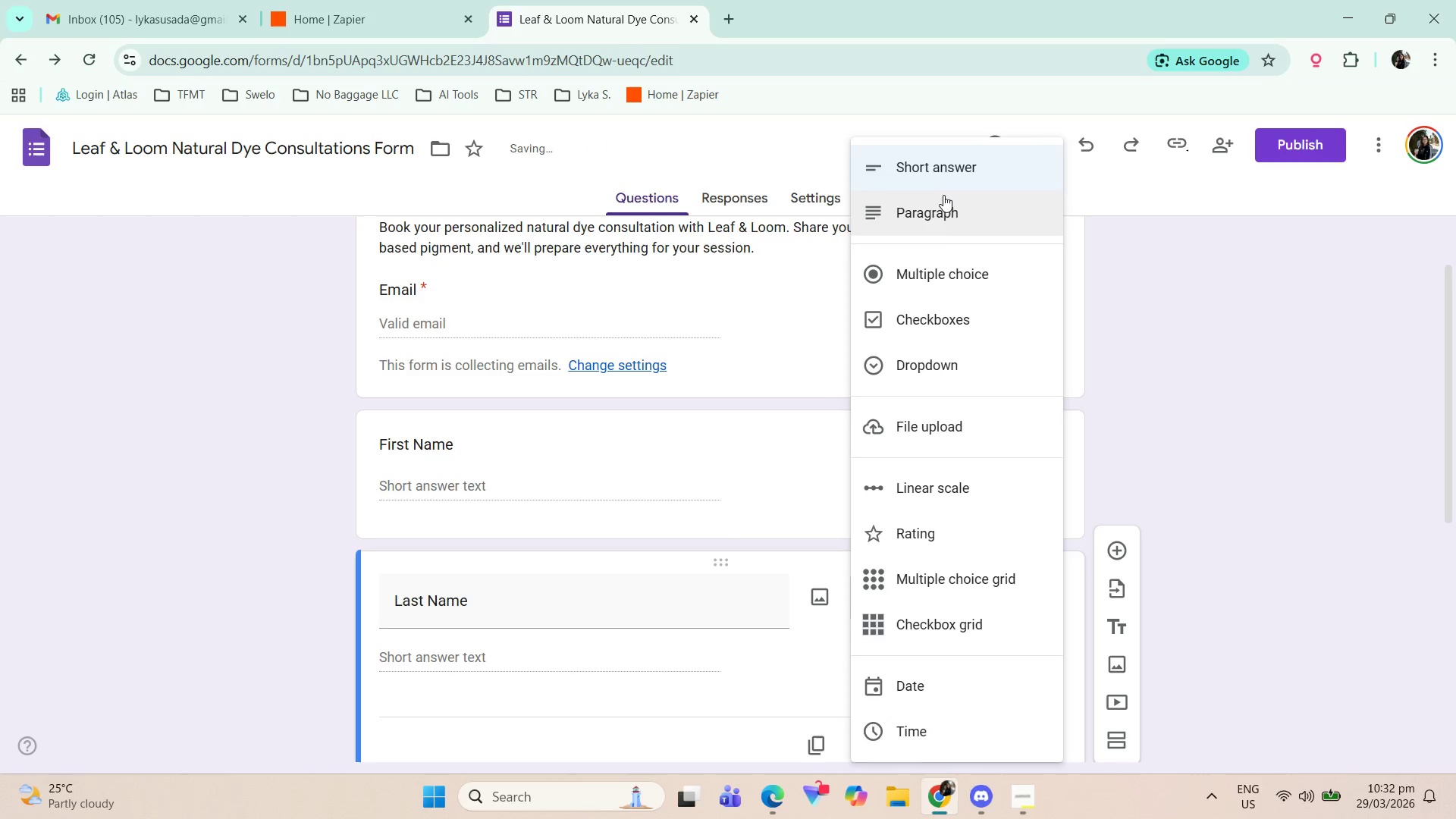 
left_click([952, 166])
 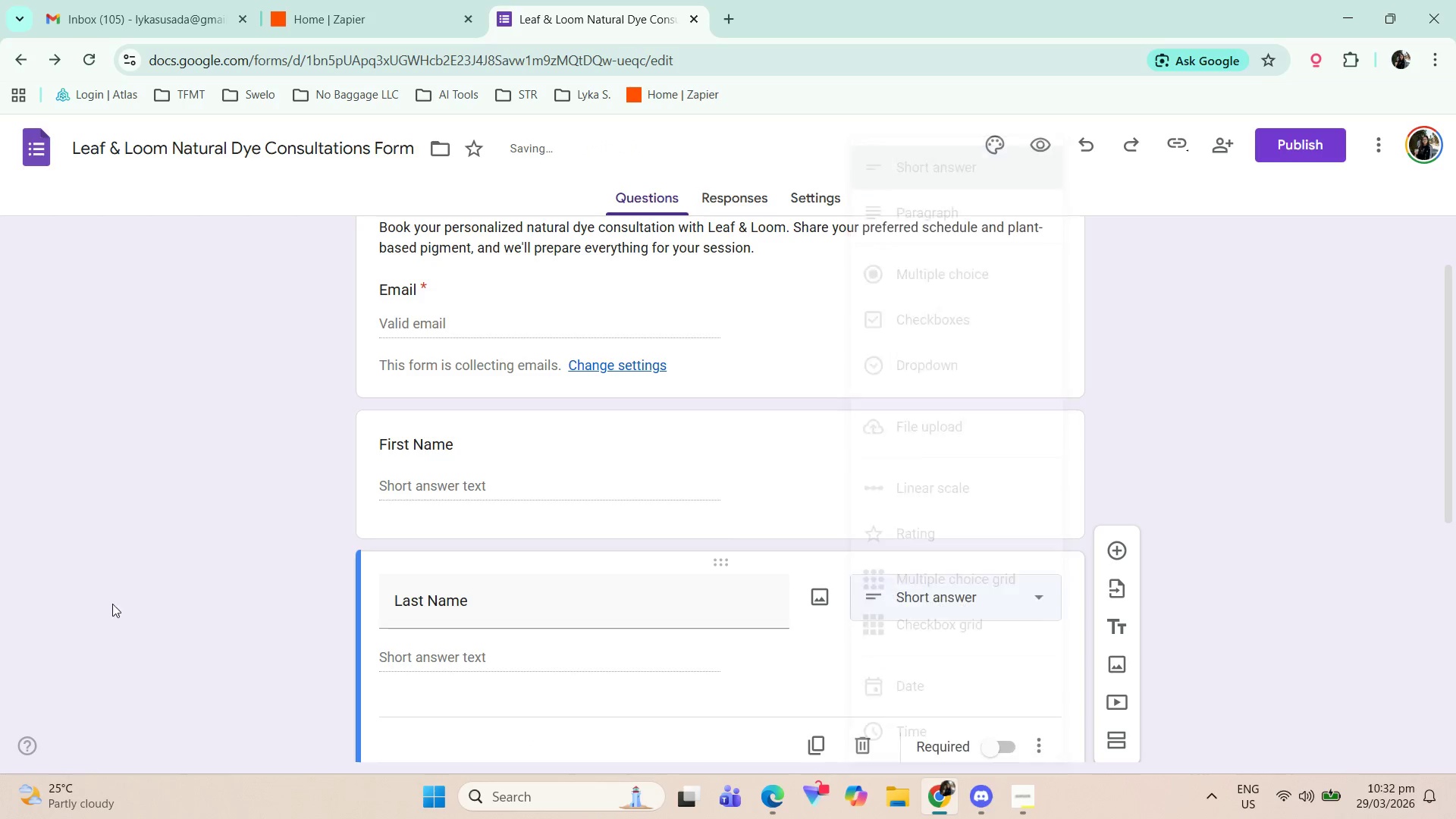 
left_click_drag(start_coordinate=[71, 642], to_coordinate=[74, 641])
 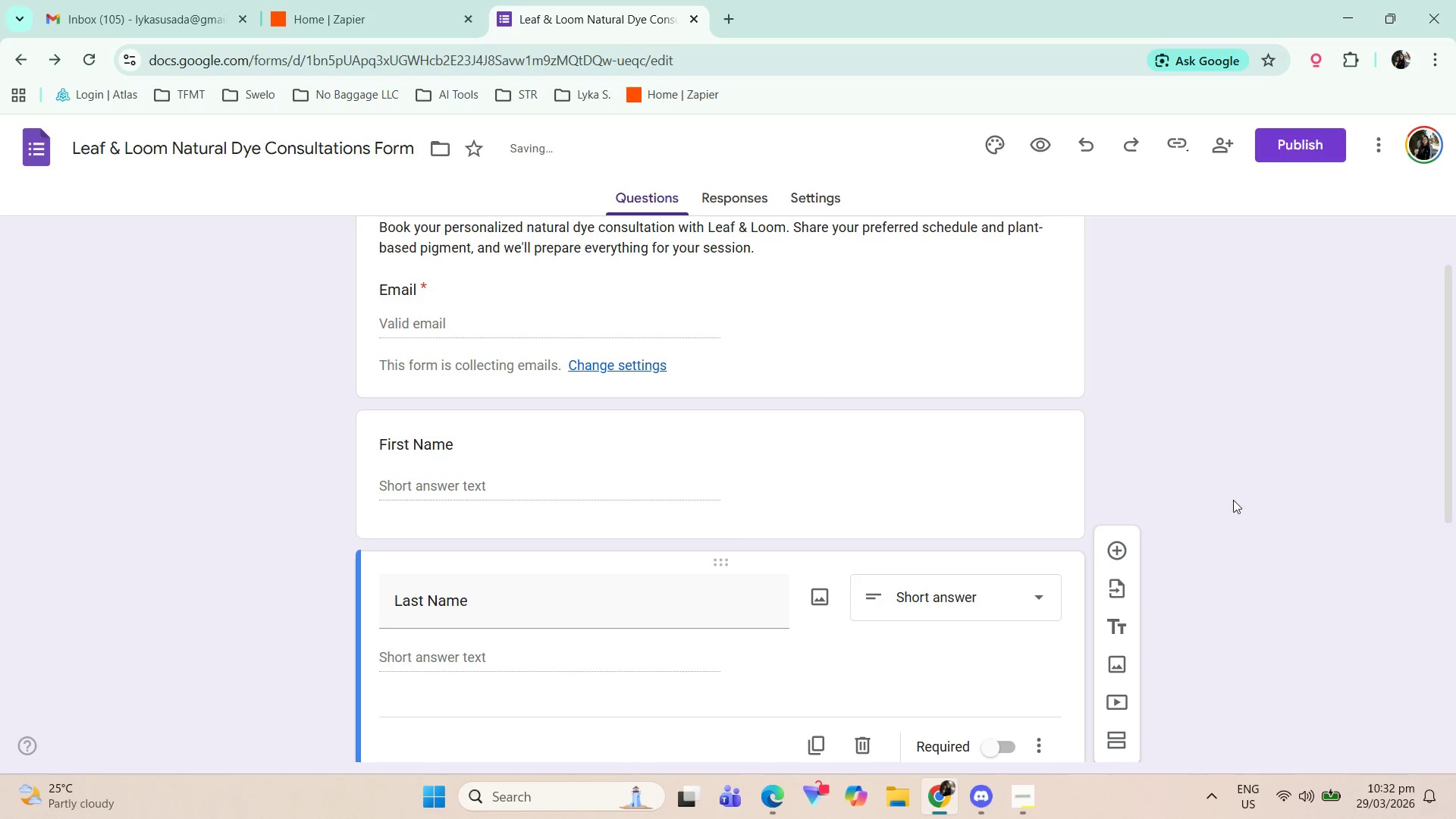 
double_click([1332, 524])
 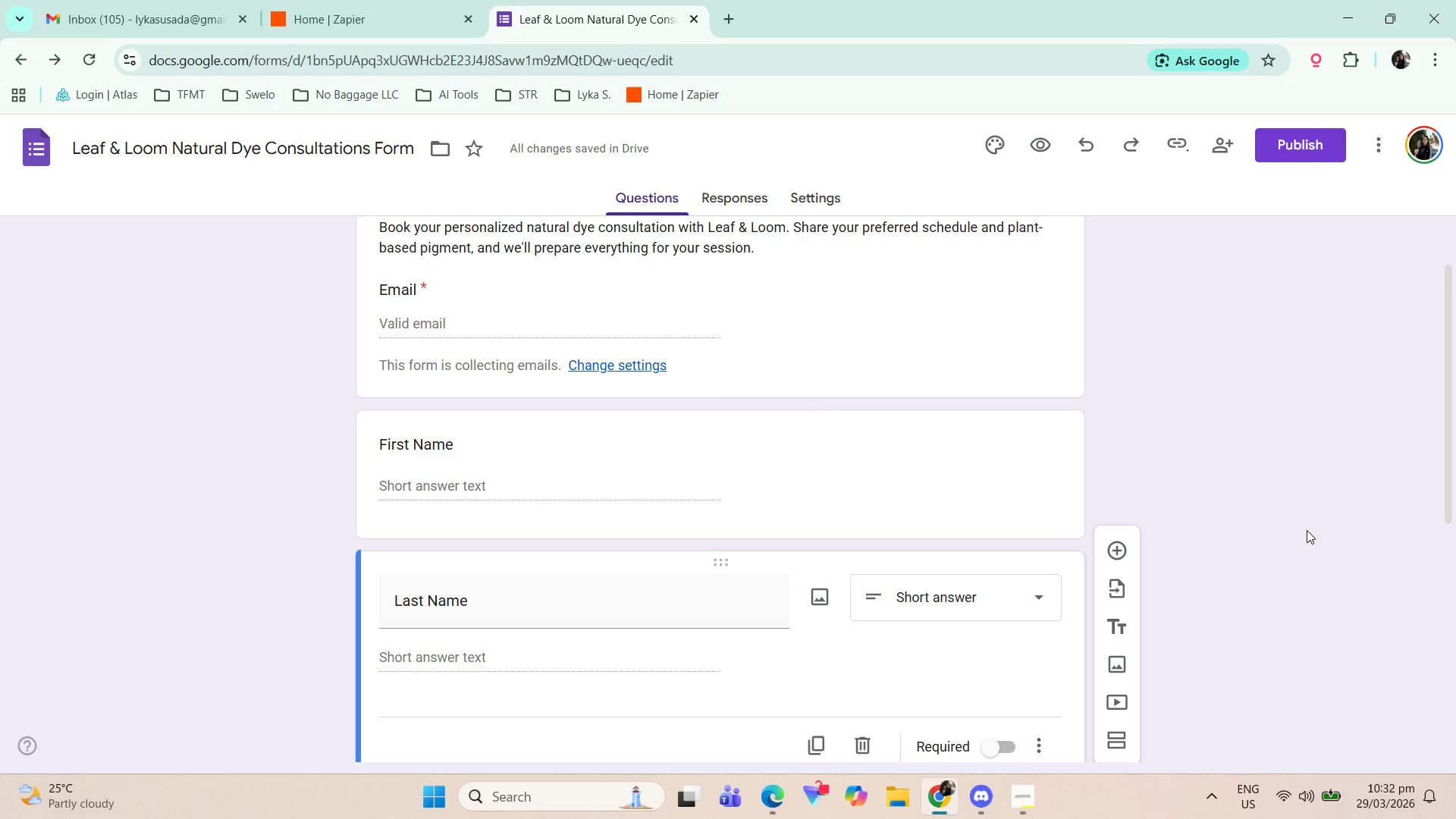 
left_click([1096, 536])
 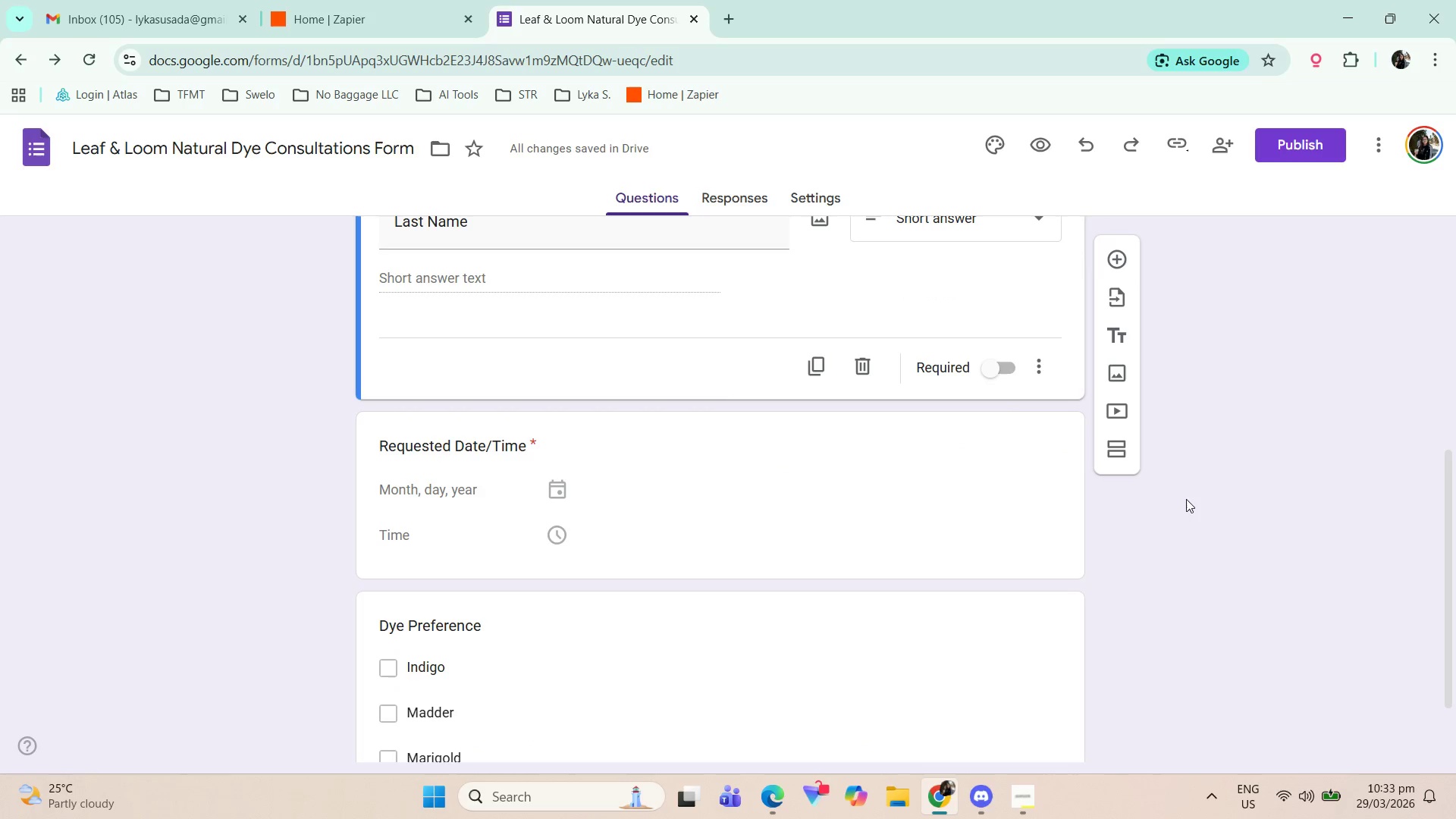 
scroll: coordinate [1184, 539], scroll_direction: down, amount: 4.0
 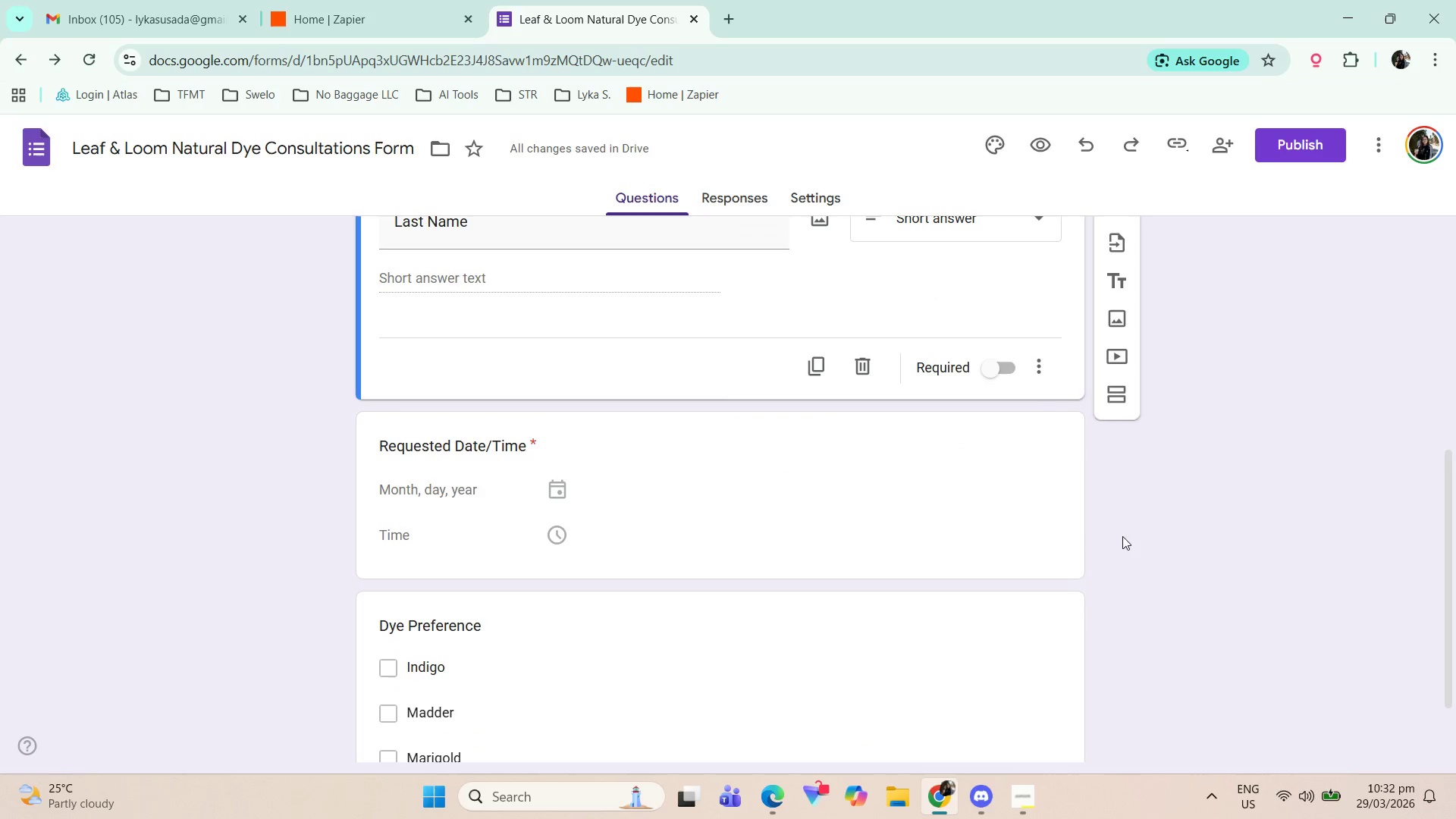 
double_click([1304, 517])
 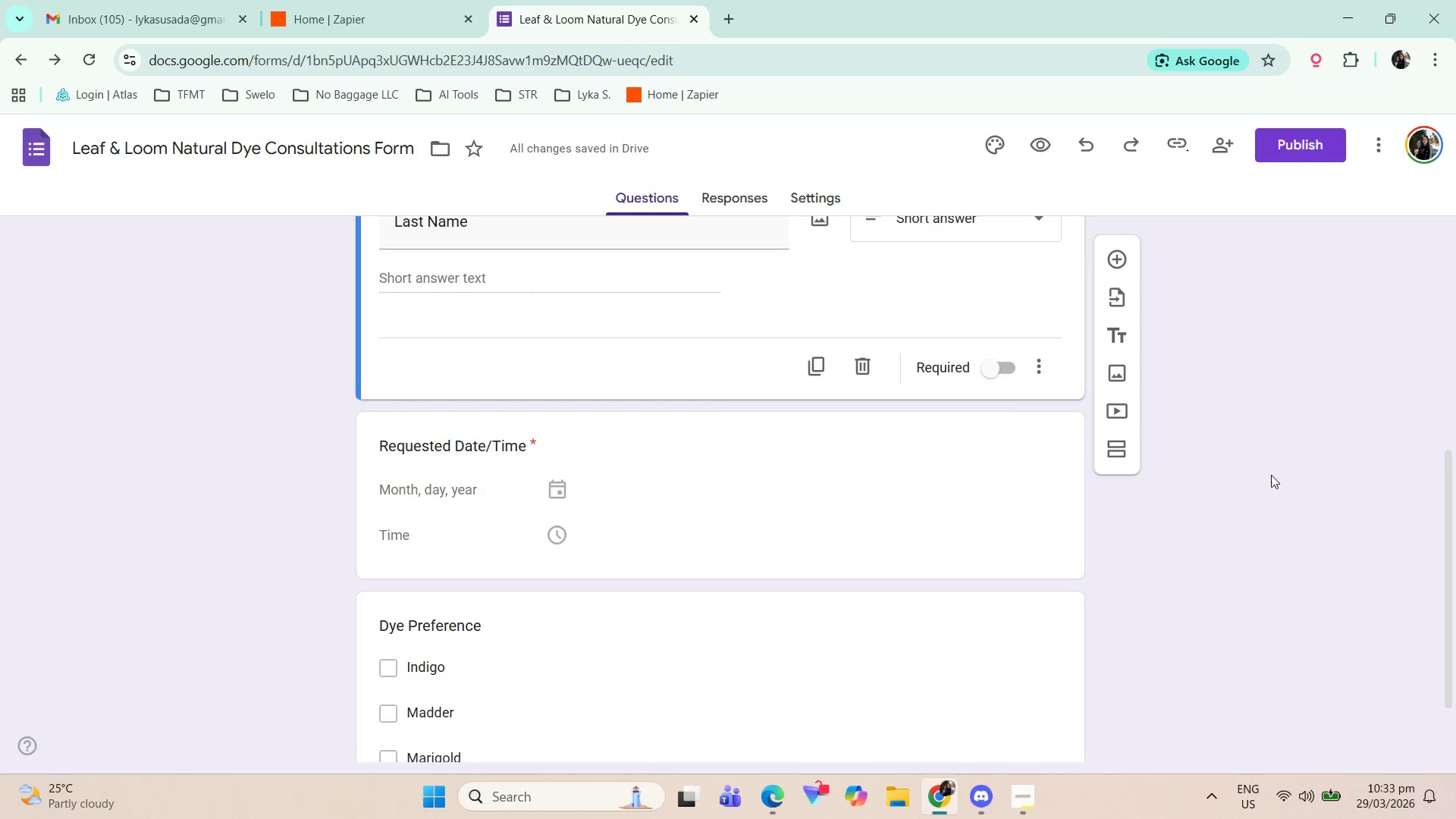 
scroll: coordinate [759, 504], scroll_direction: down, amount: 2.0
 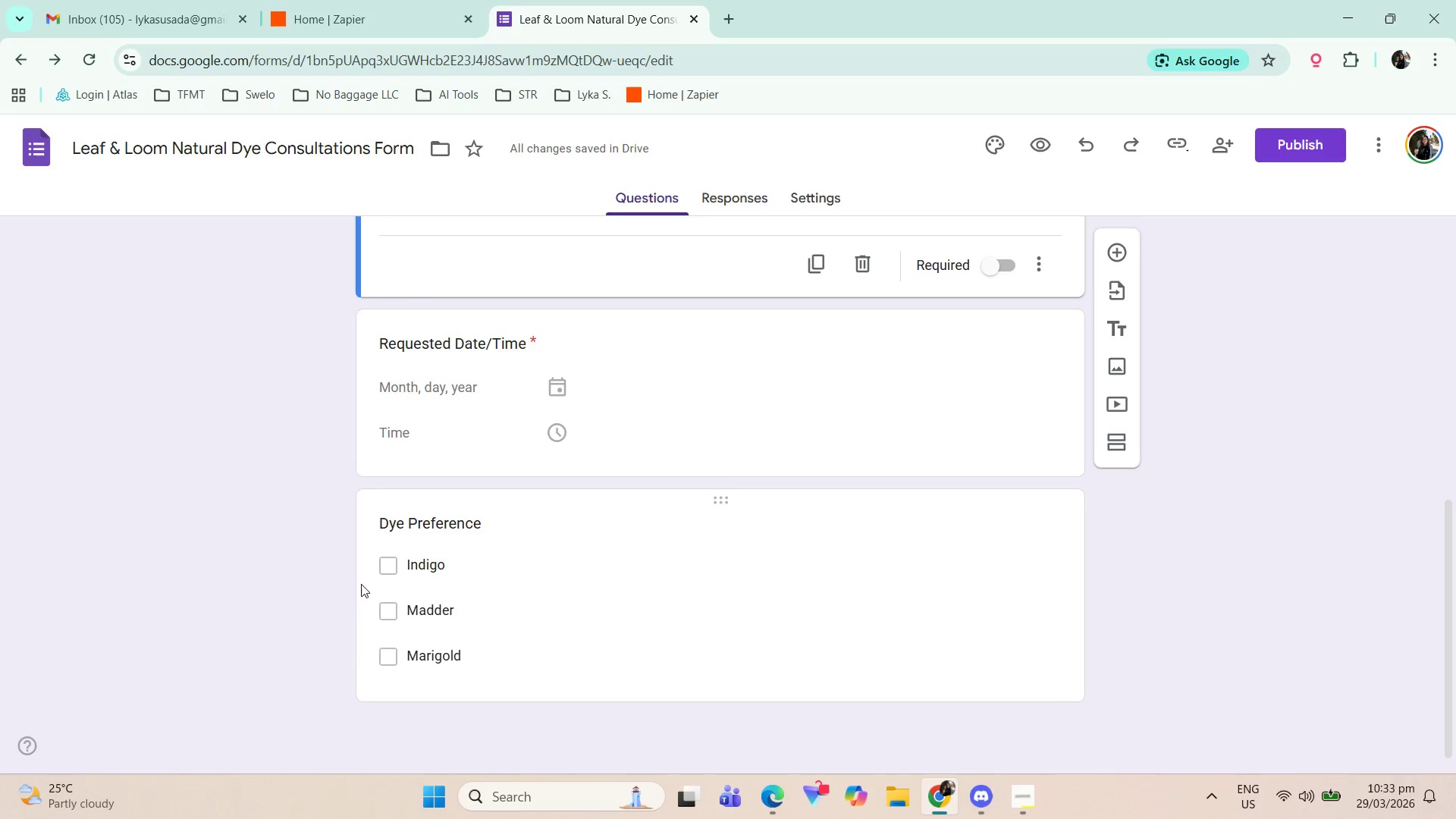 
left_click_drag(start_coordinate=[2, 504], to_coordinate=[11, 507])
 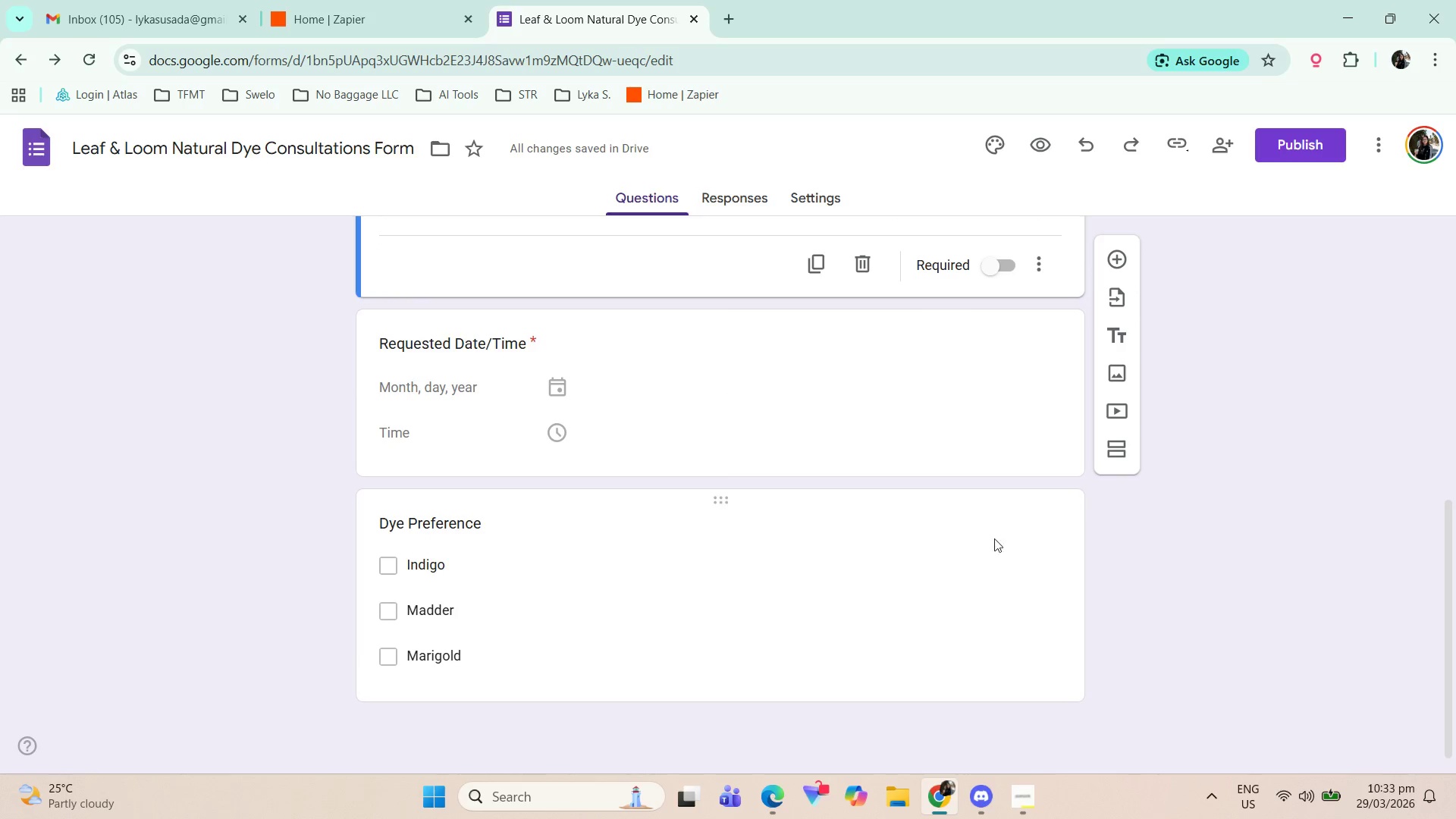 
double_click([1342, 482])
 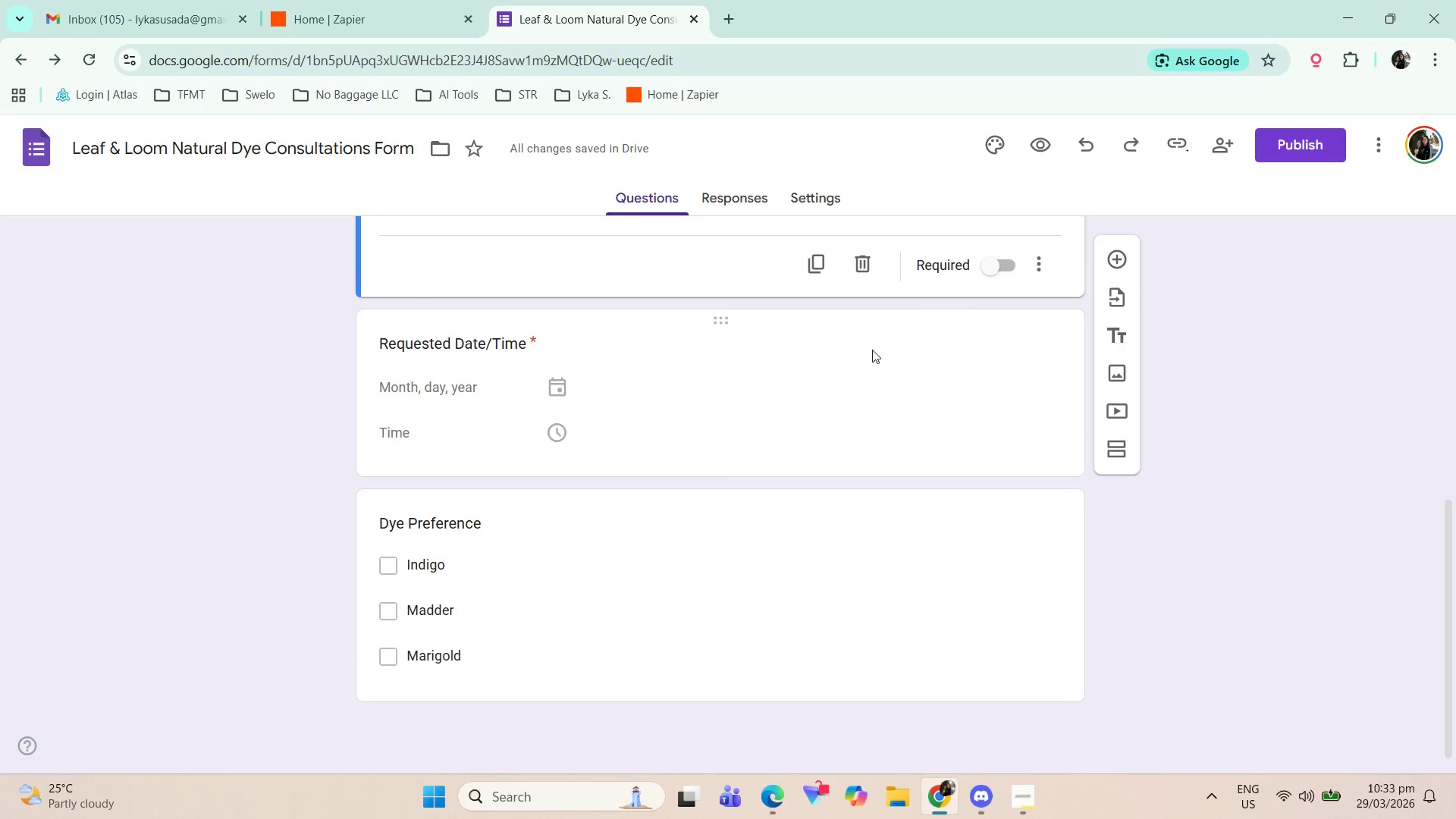 
left_click([133, 514])
 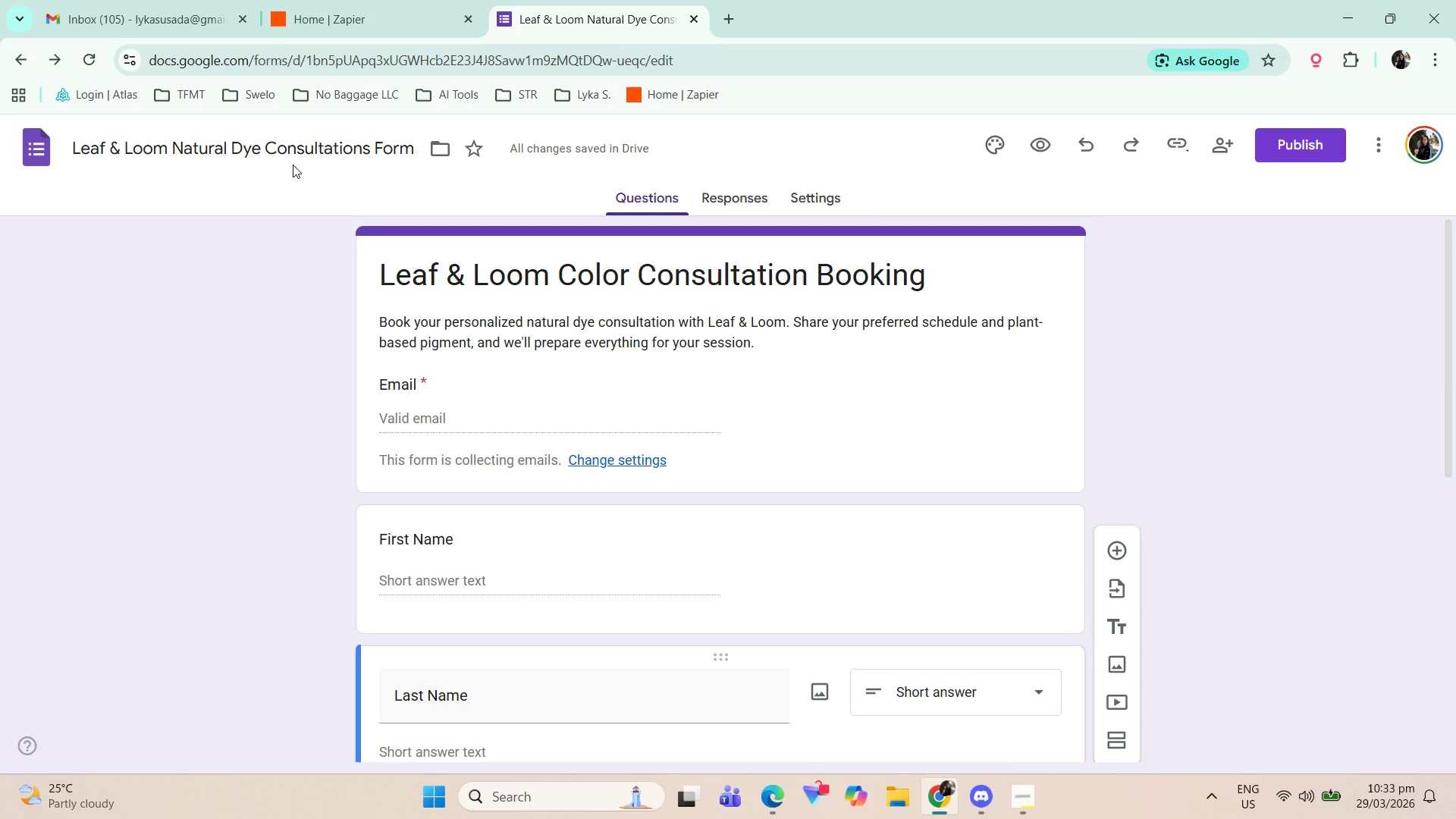 
scroll: coordinate [1059, 367], scroll_direction: up, amount: 9.0
 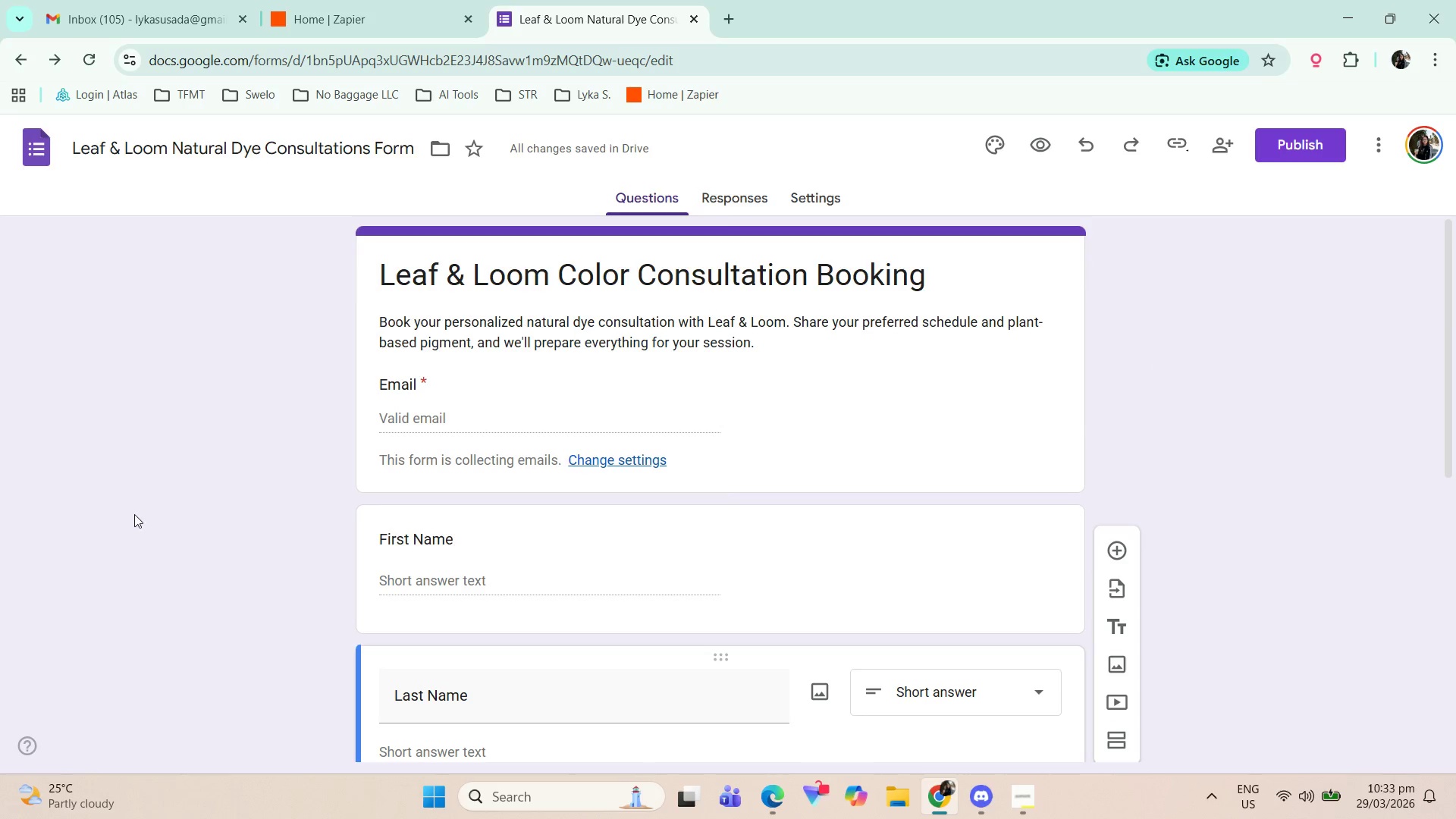 
double_click([307, 148])
 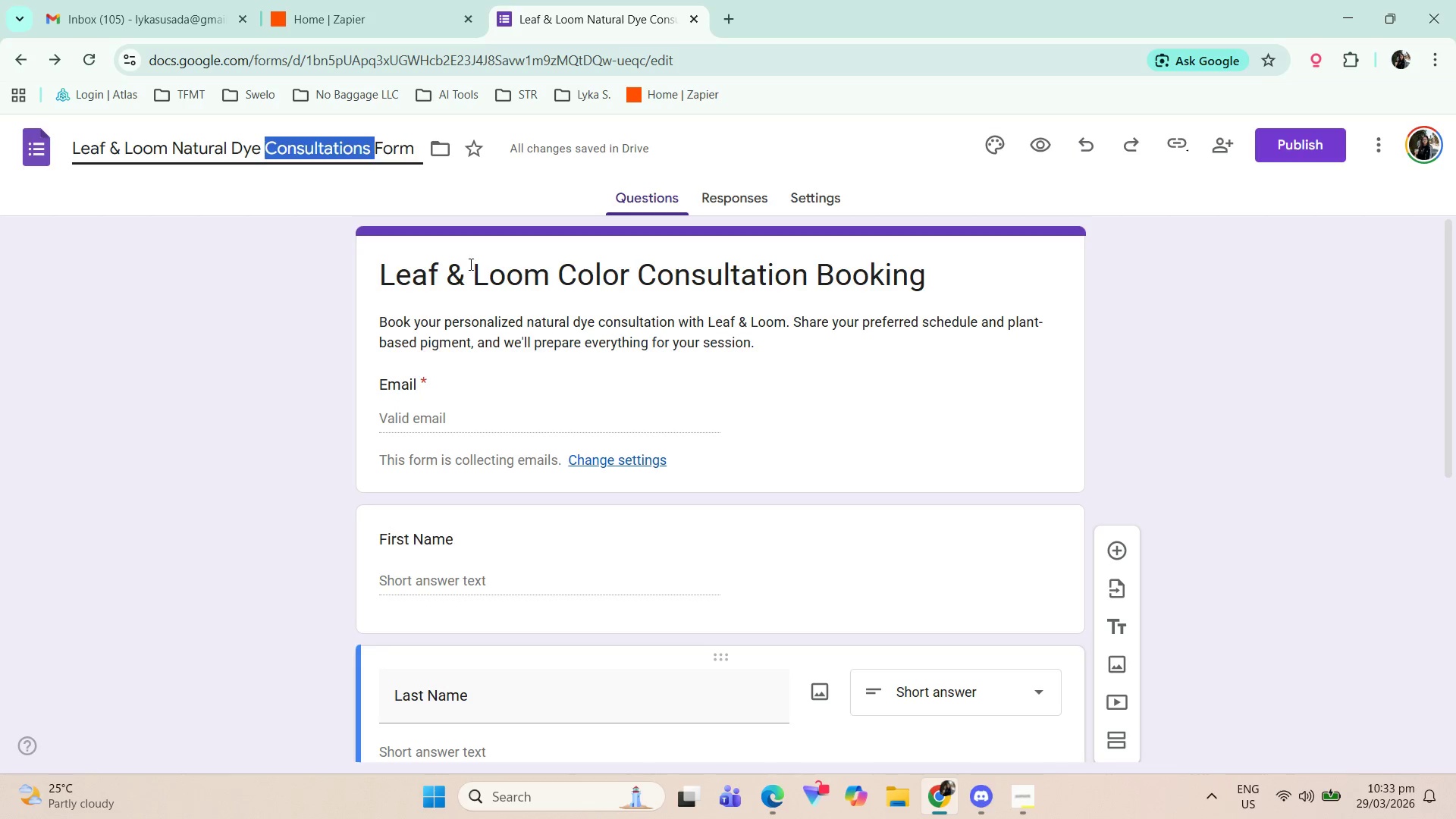 
left_click([475, 275])
 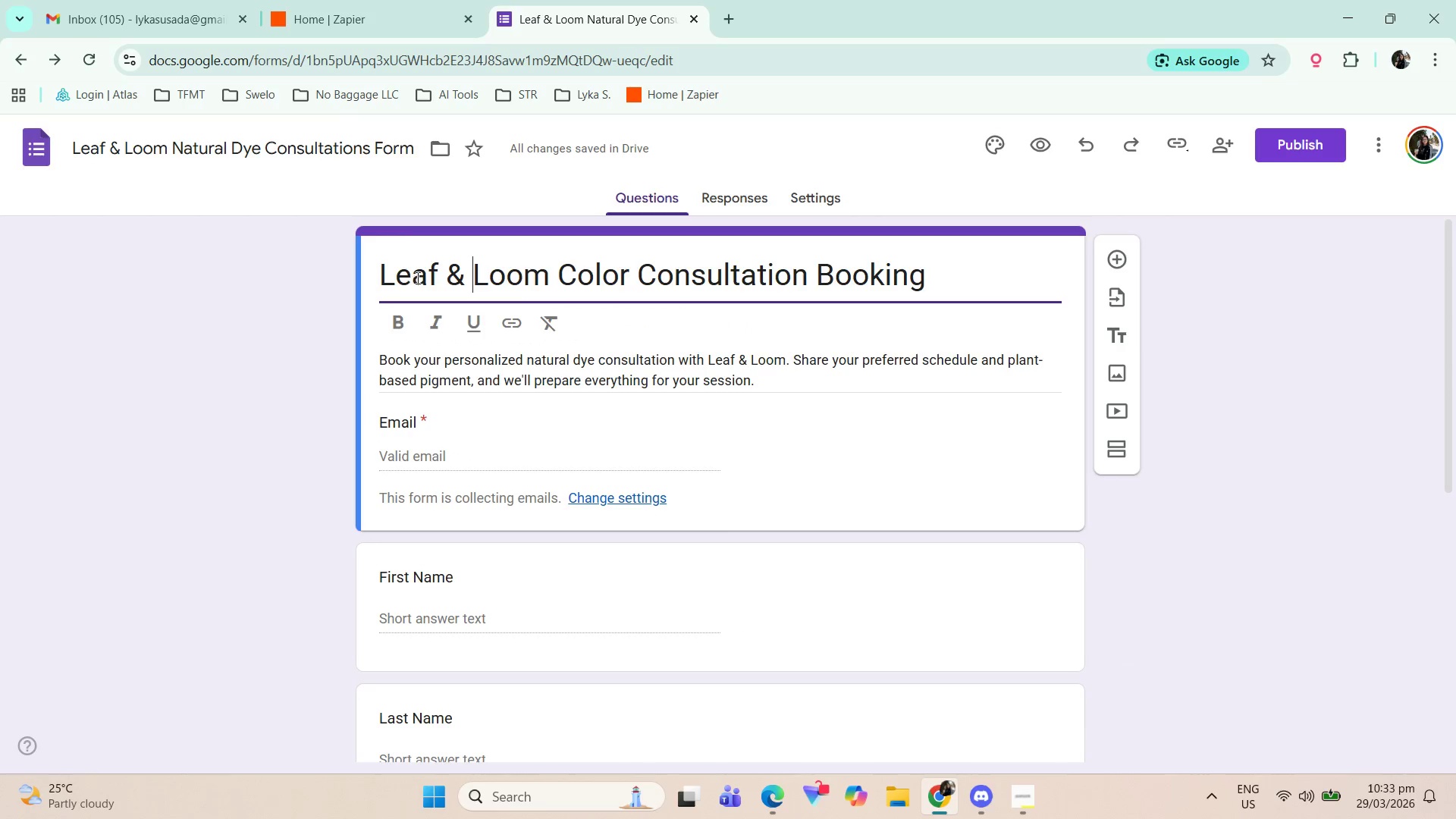 
key(Control+A)
 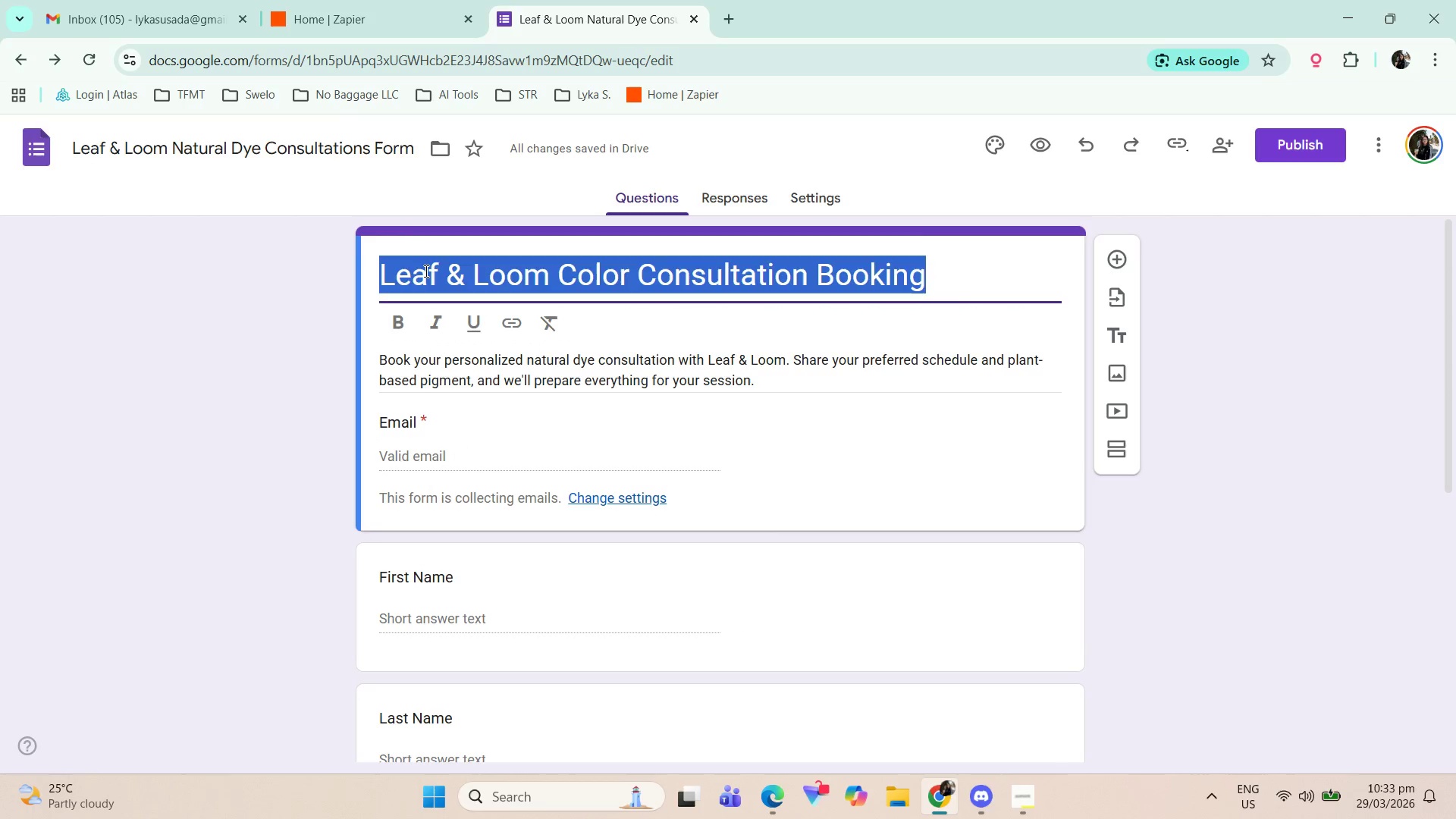 
key(Control+X)
 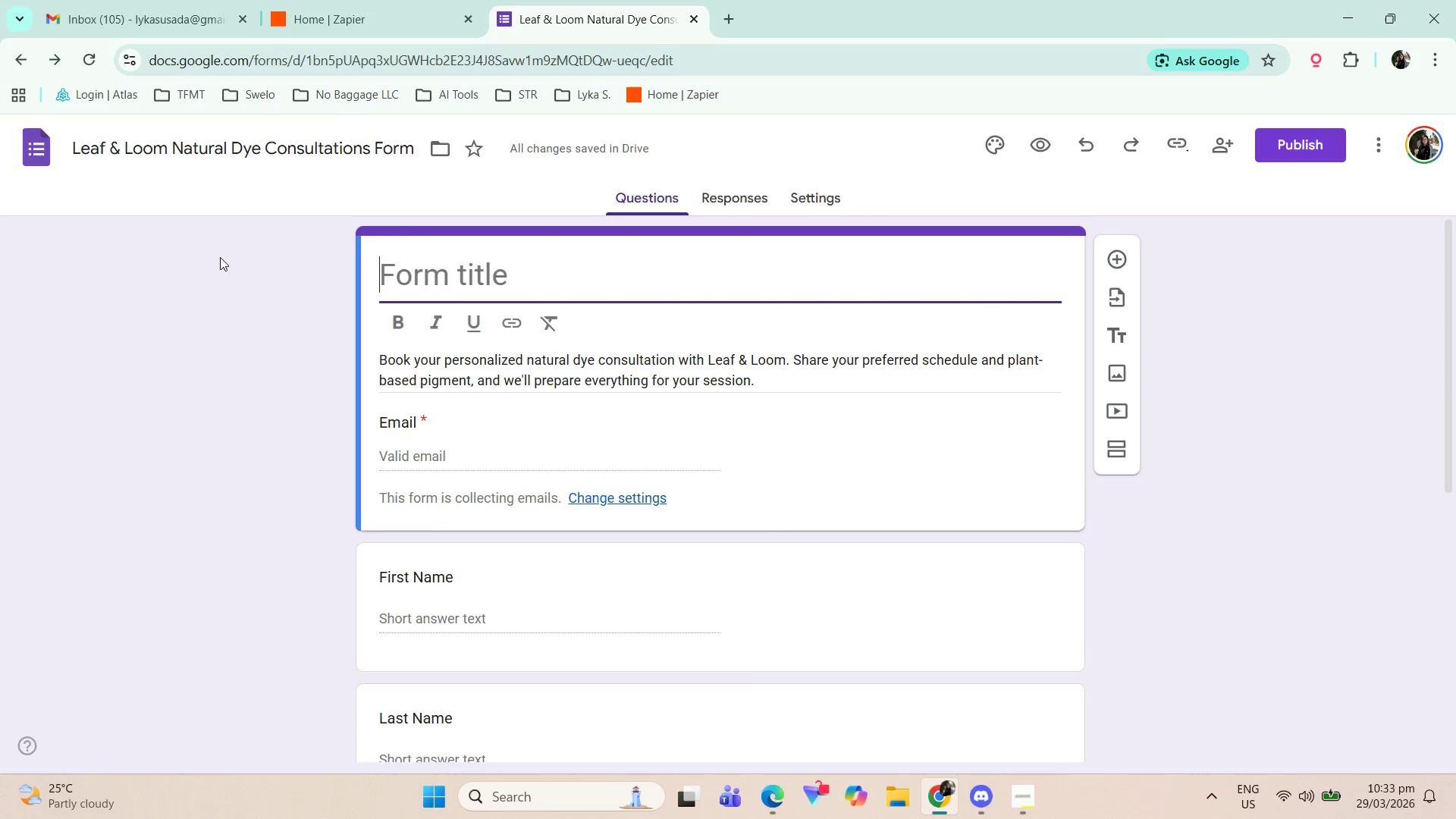 
left_click([184, 284])
 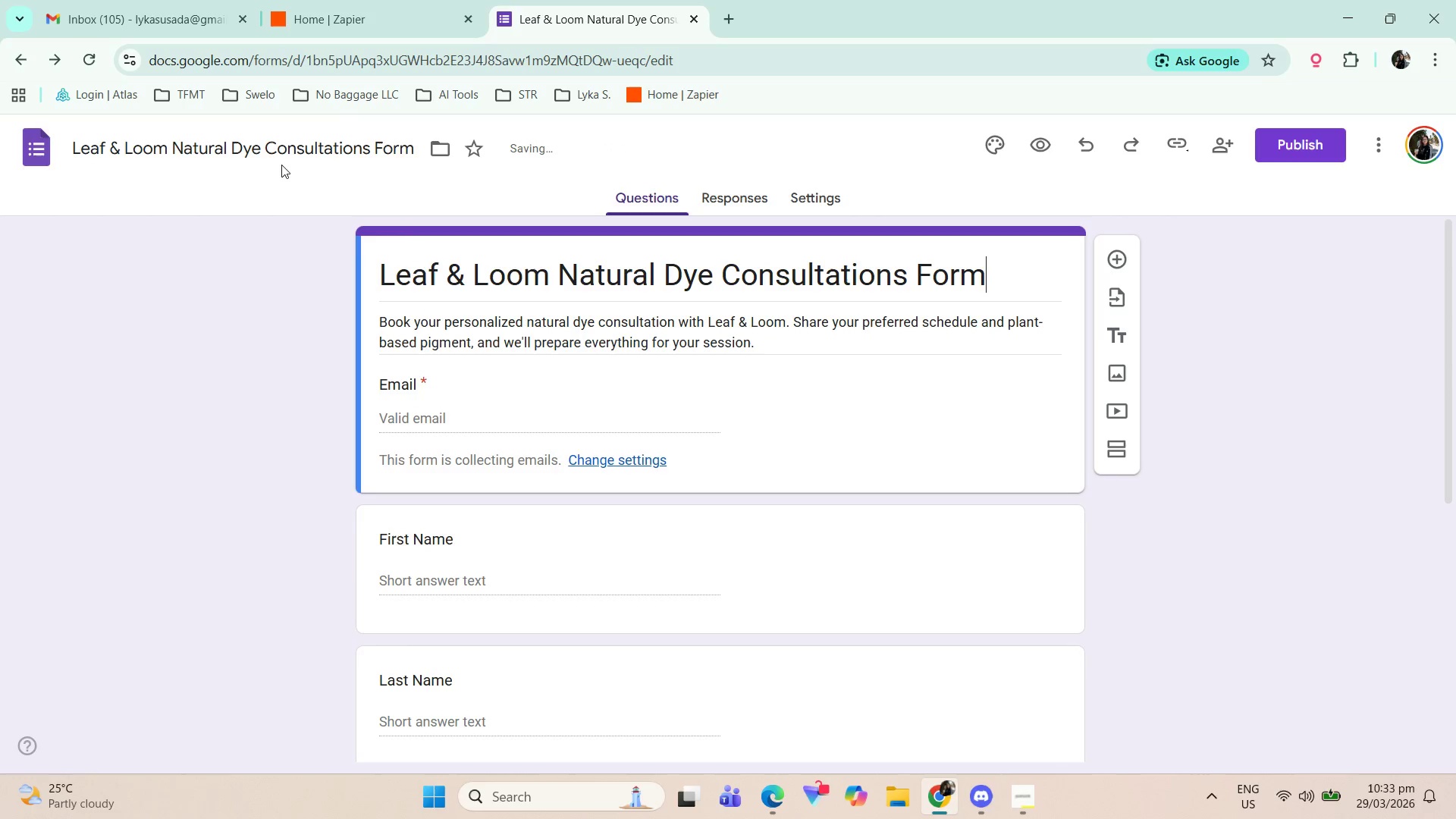 
key(Control+Z)
 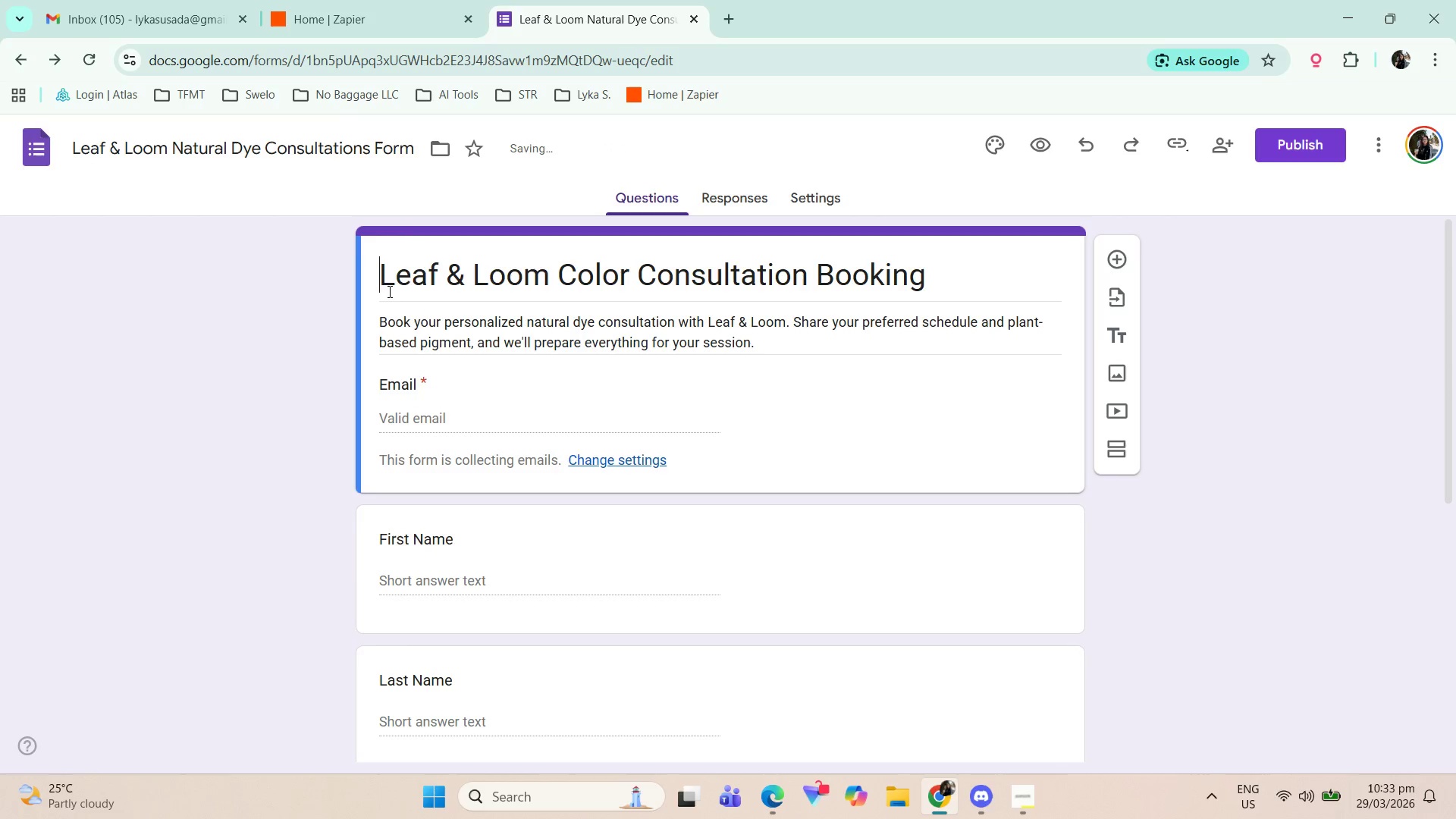 
left_click([460, 289])
 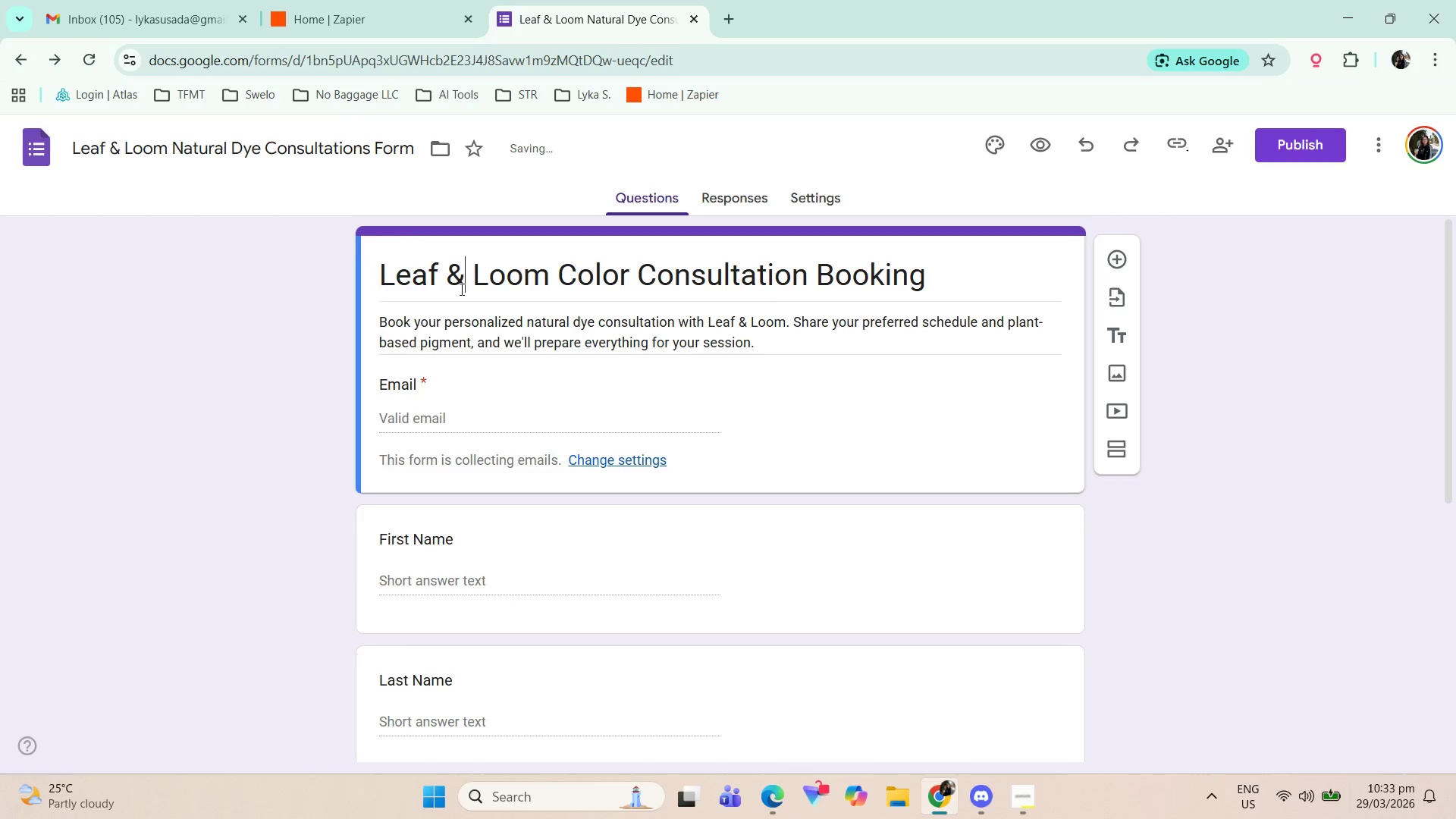 
key(Control+A)
 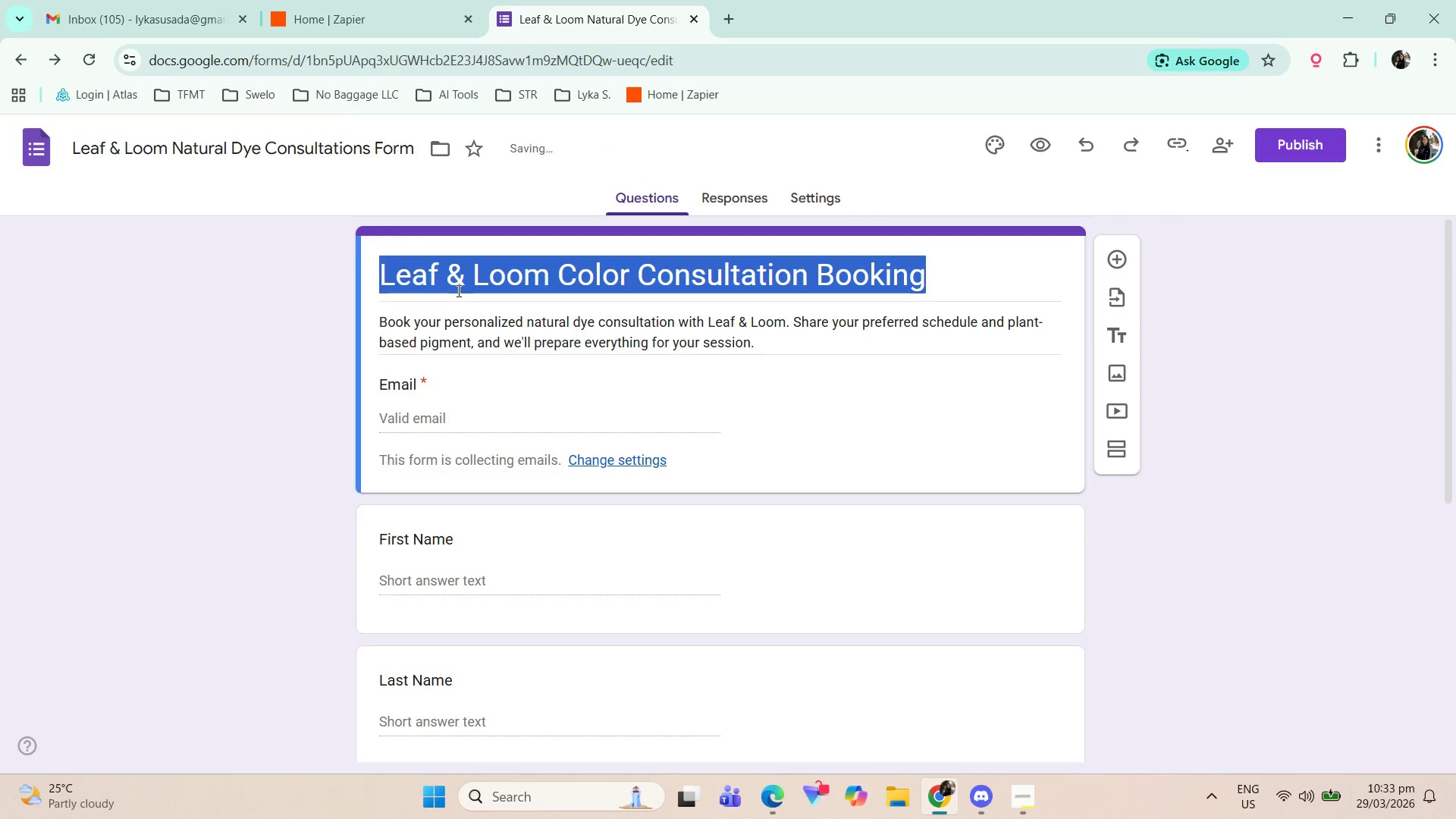 
key(Control+C)
 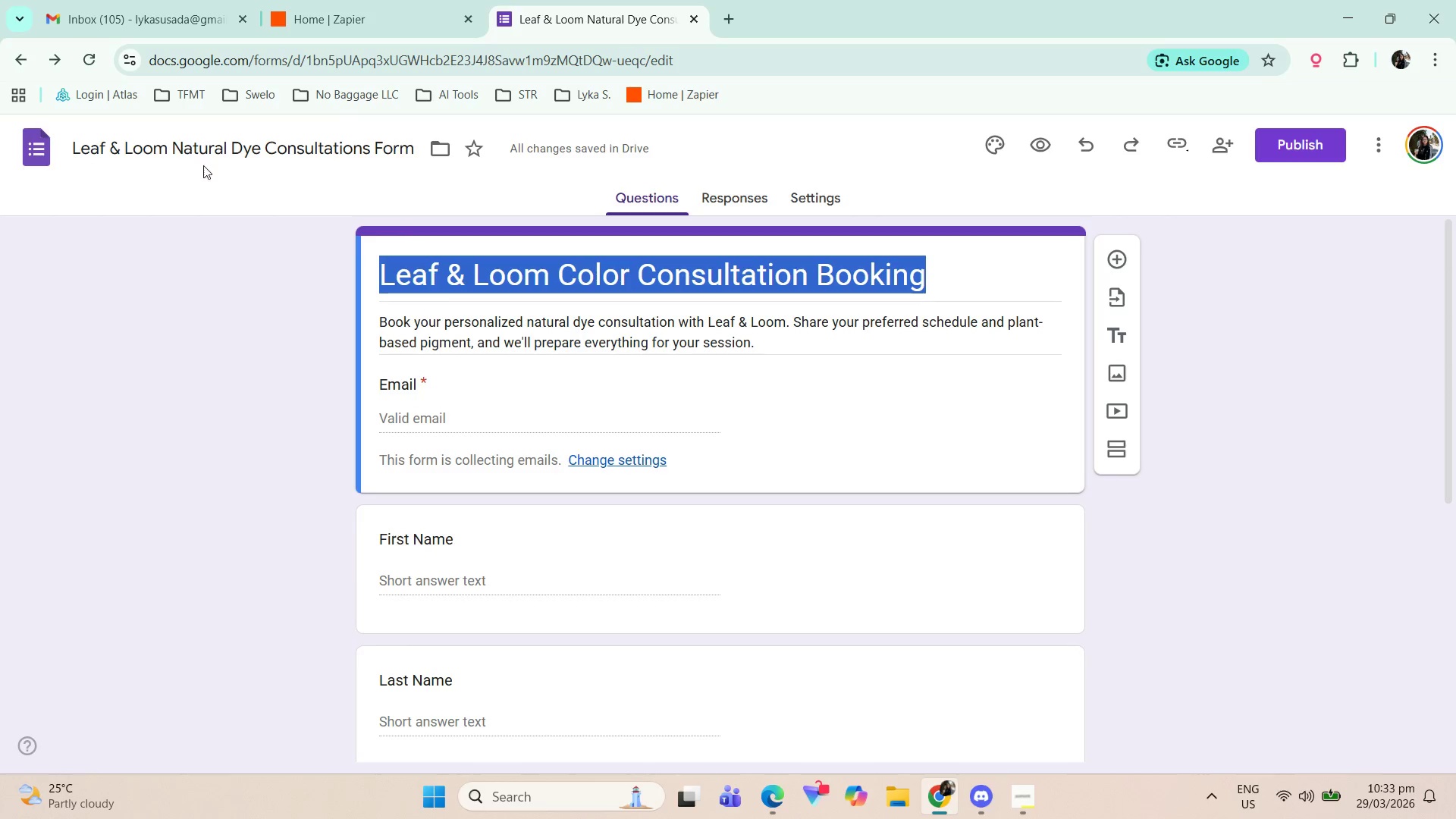 
left_click([215, 149])
 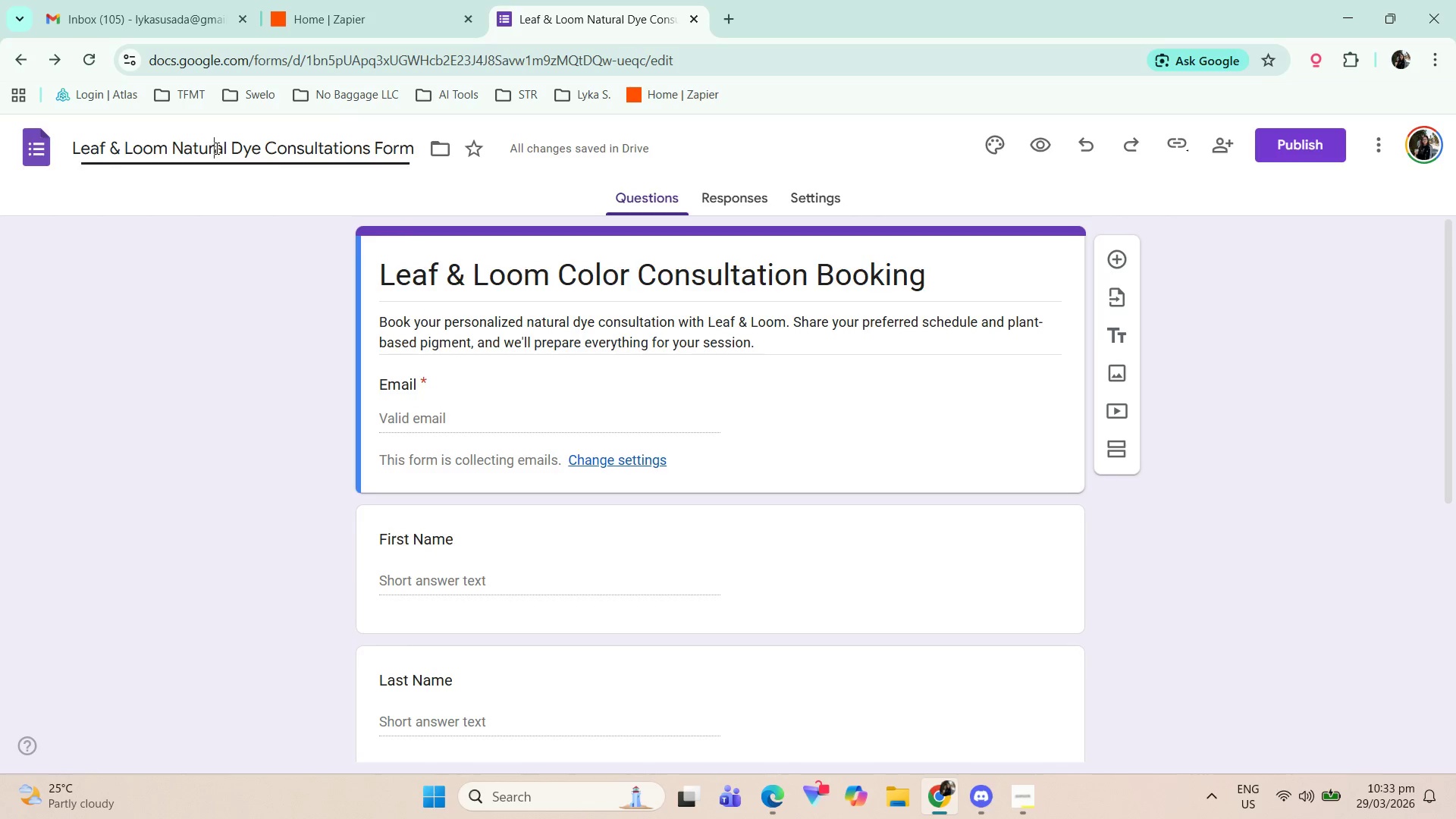 
key(Control+A)
 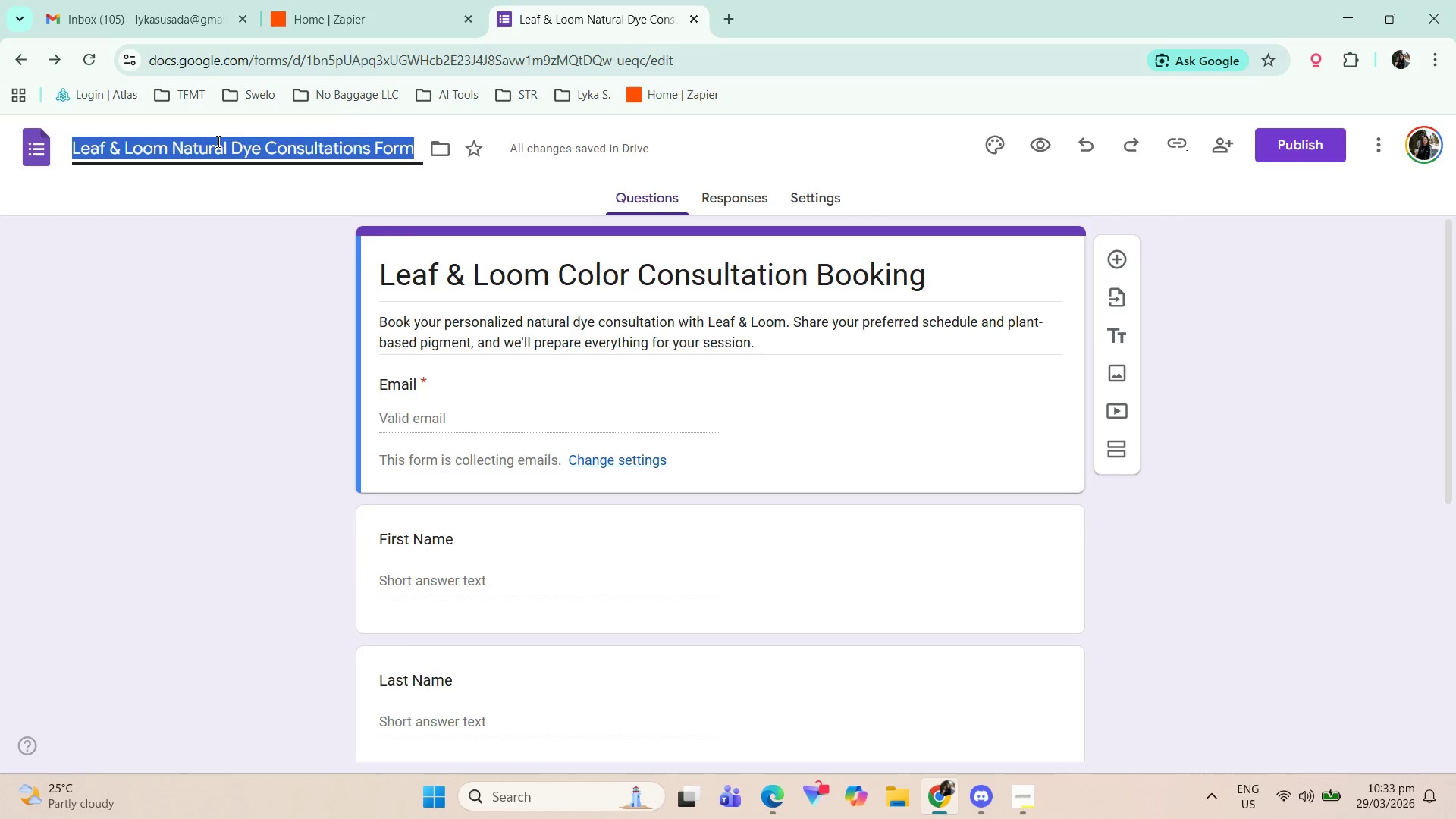 
key(Control+V)
 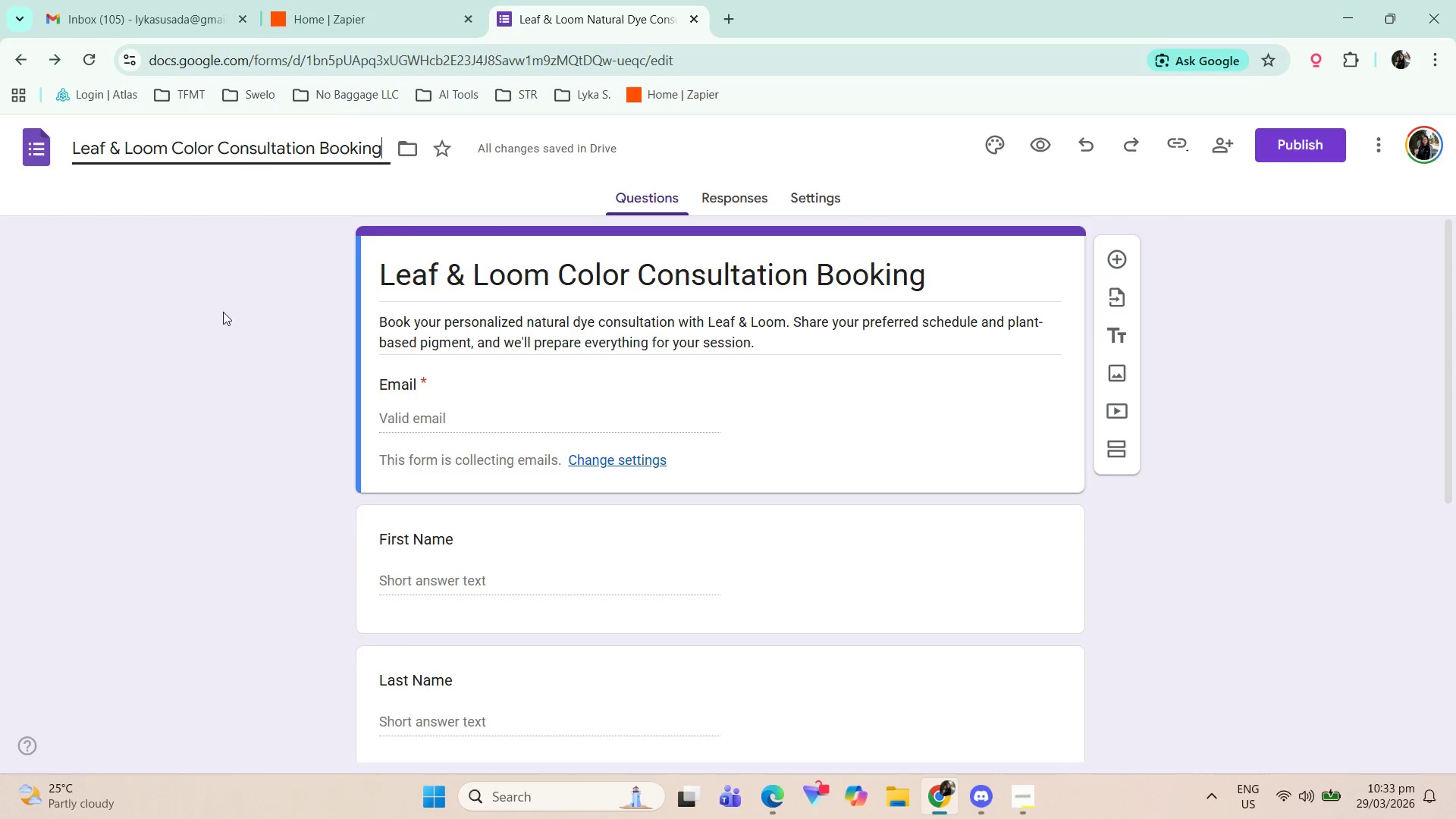 
left_click([224, 313])
 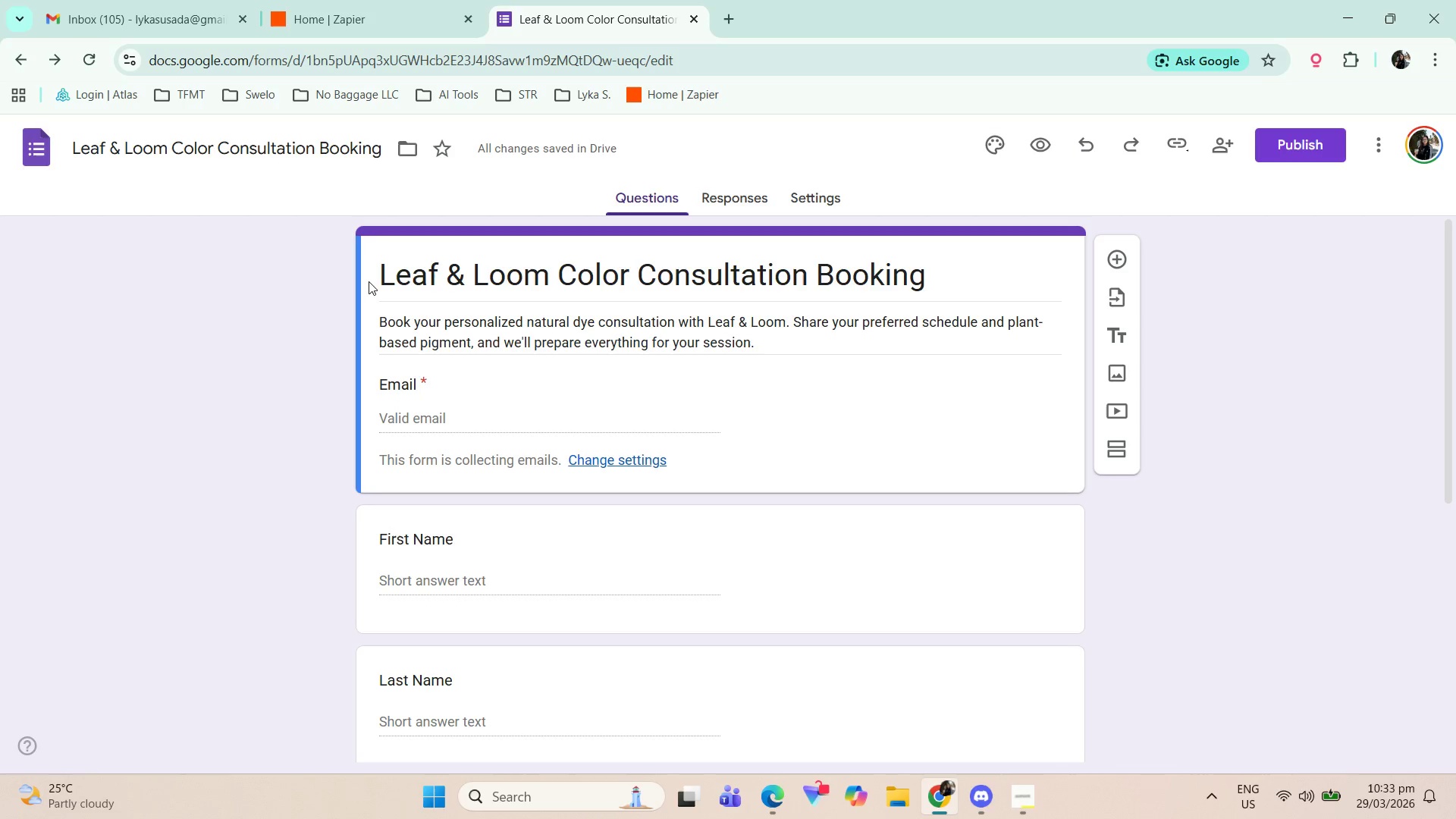 
left_click([270, 328])
 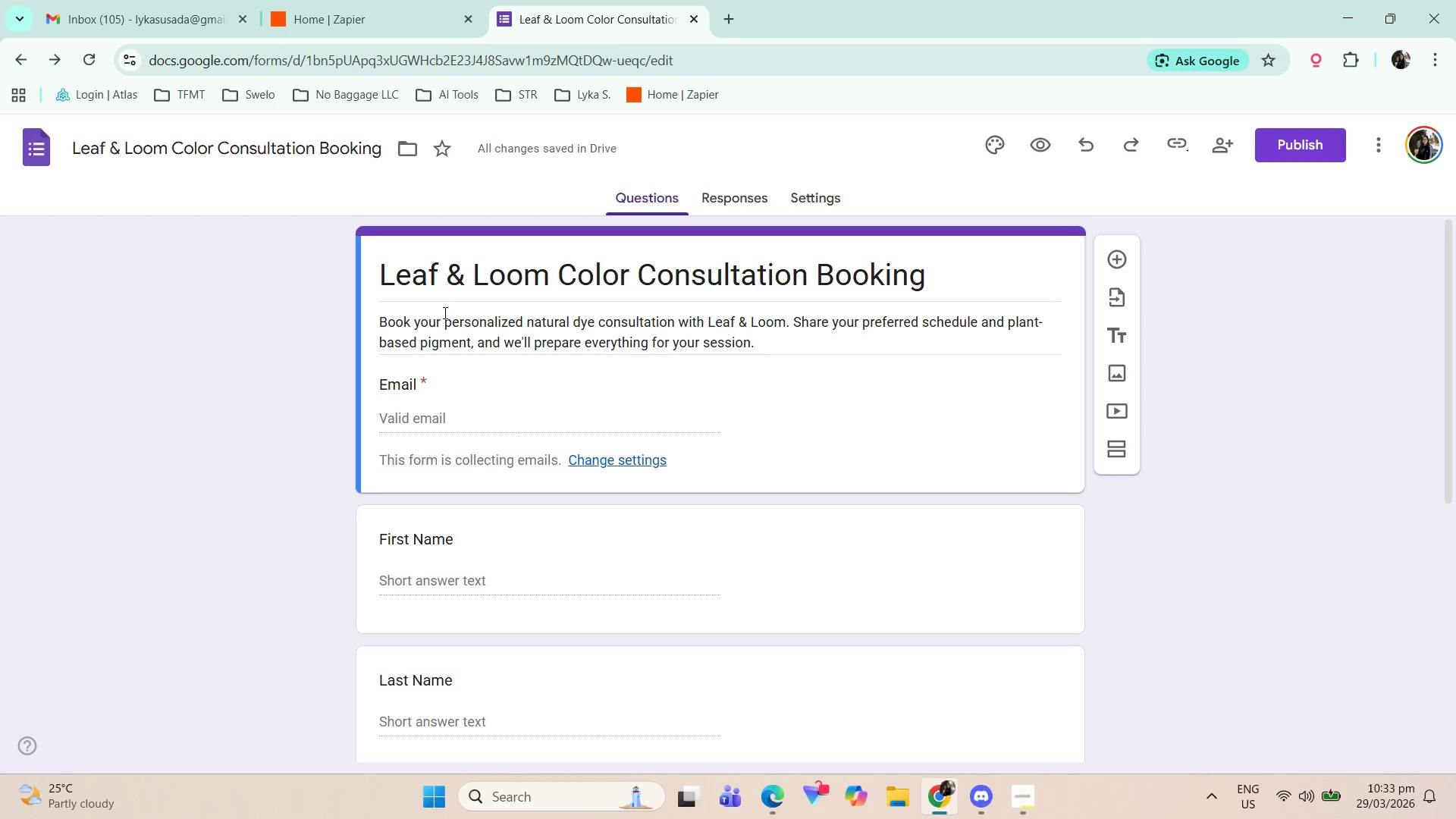 
scroll: coordinate [525, 377], scroll_direction: down, amount: 4.0
 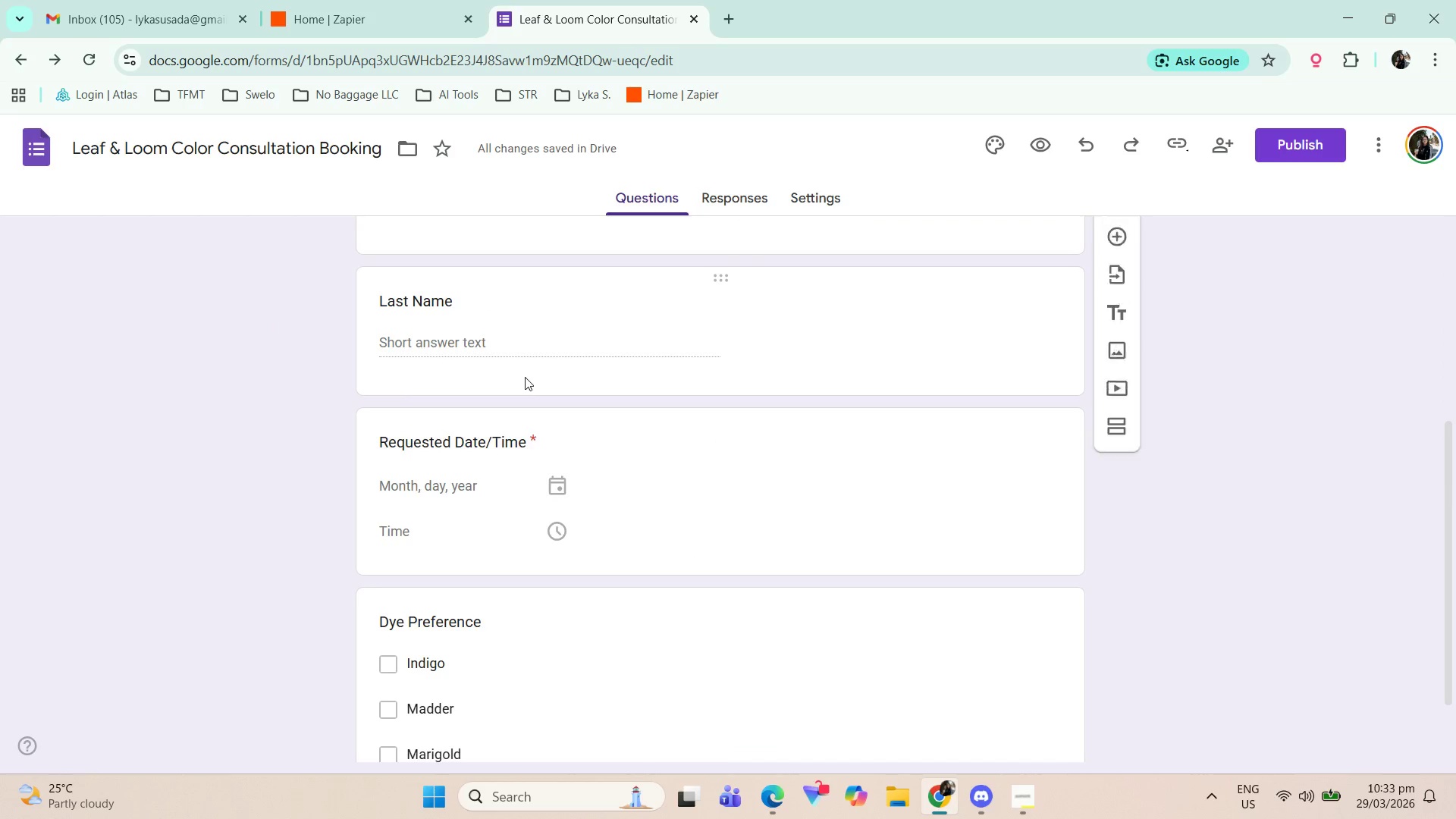 
left_click([1293, 138])
 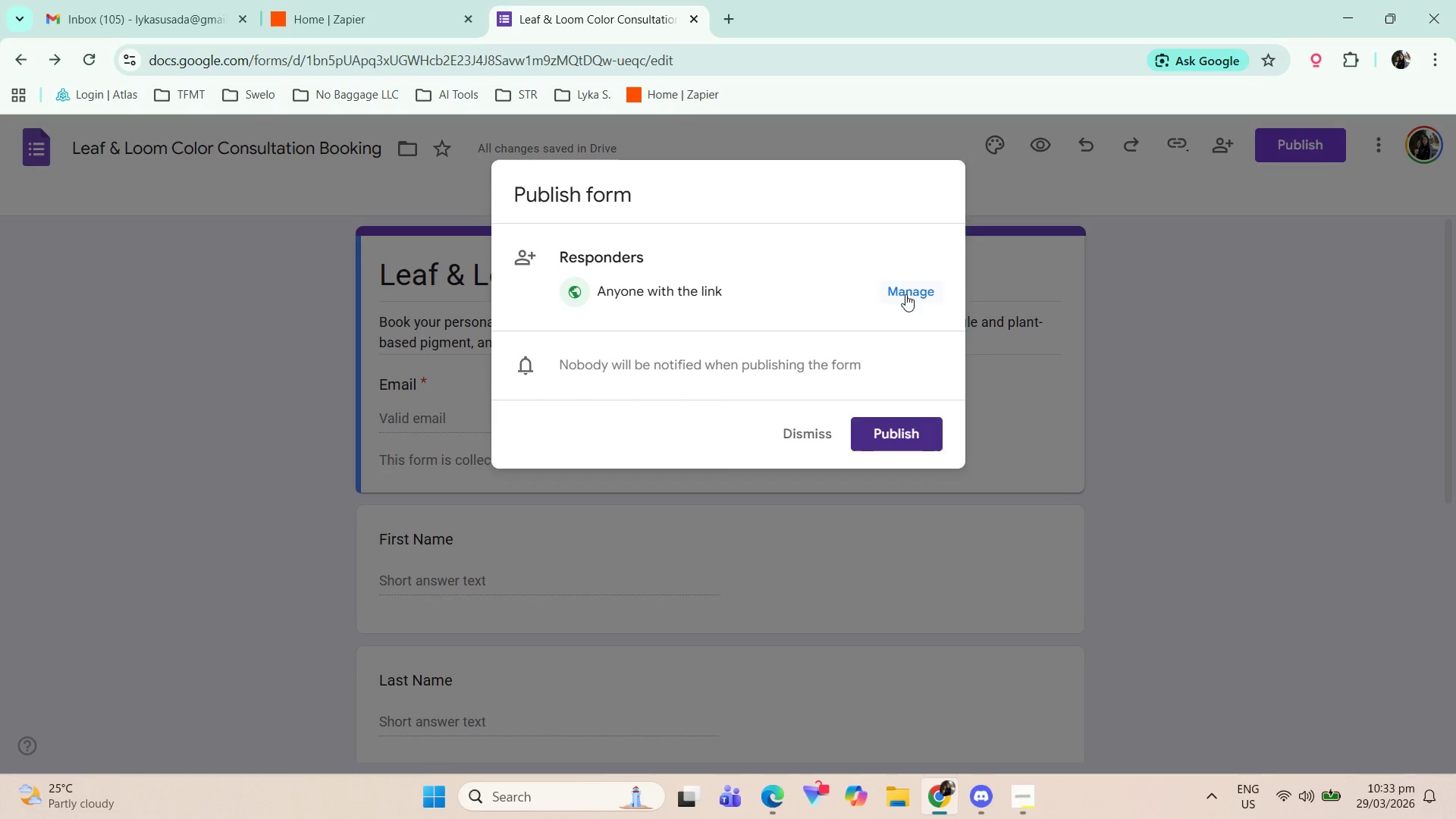 
scroll: coordinate [893, 246], scroll_direction: up, amount: 2.0
 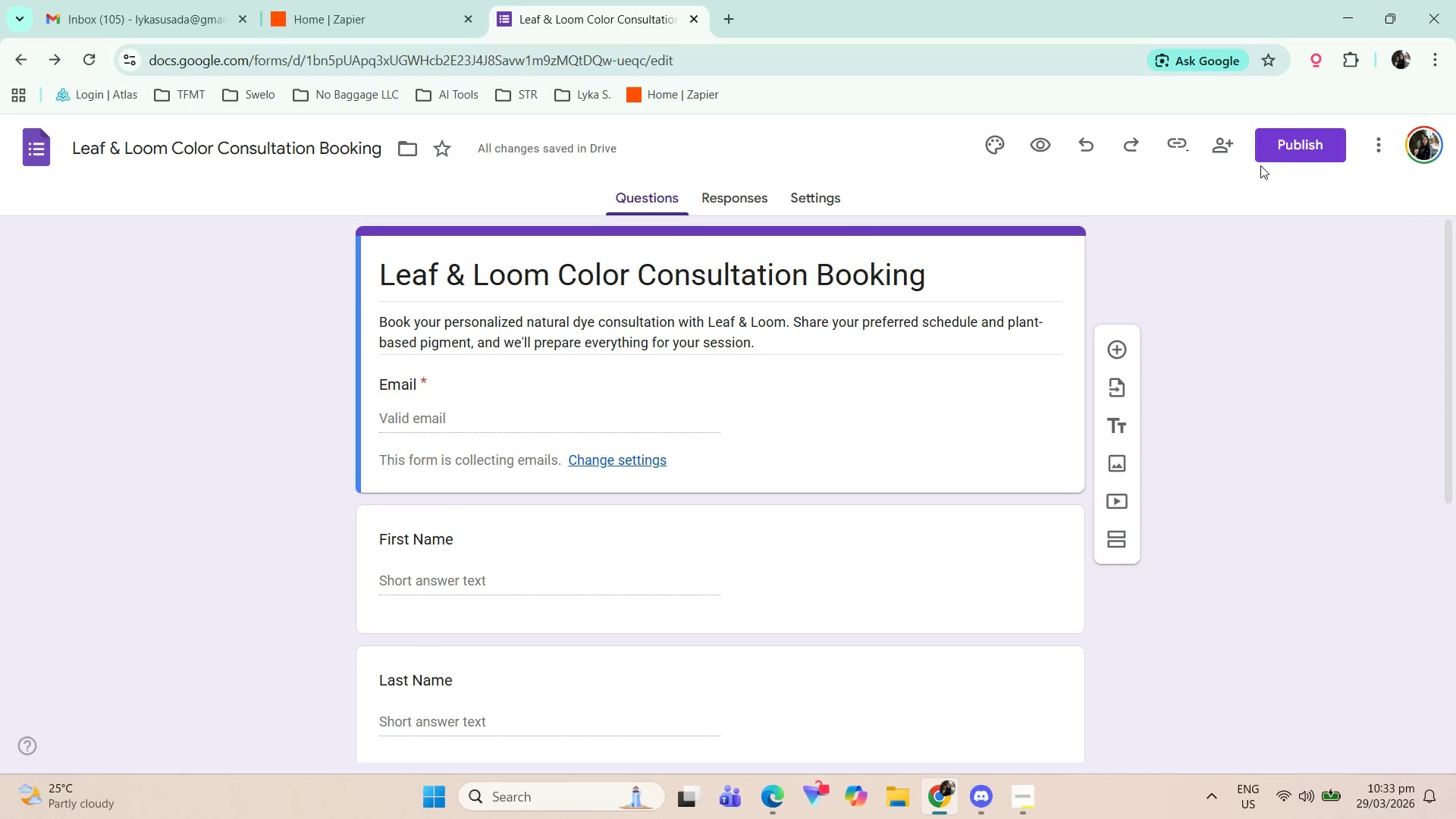 
left_click([908, 425])
 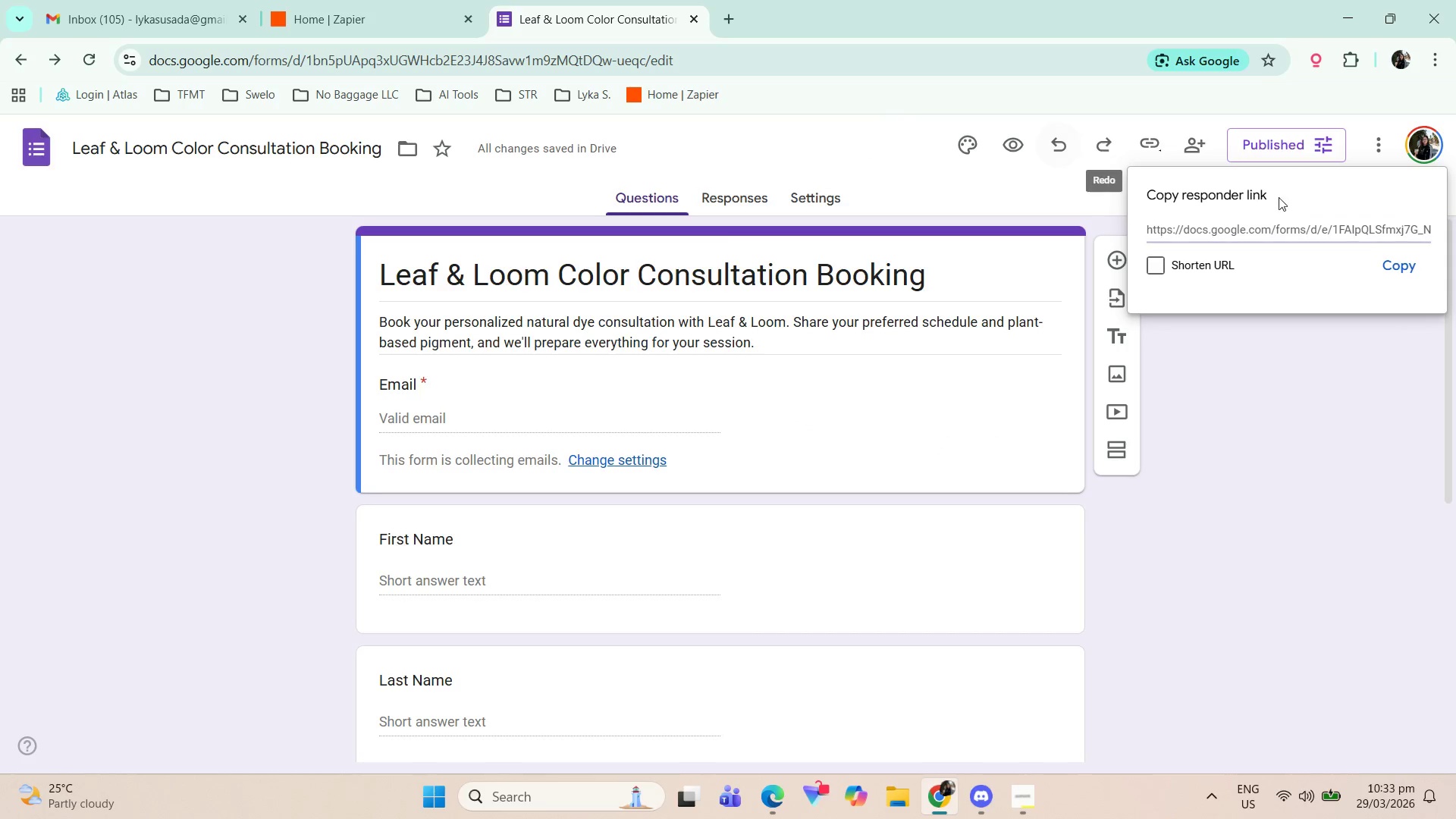 
left_click([1204, 268])
 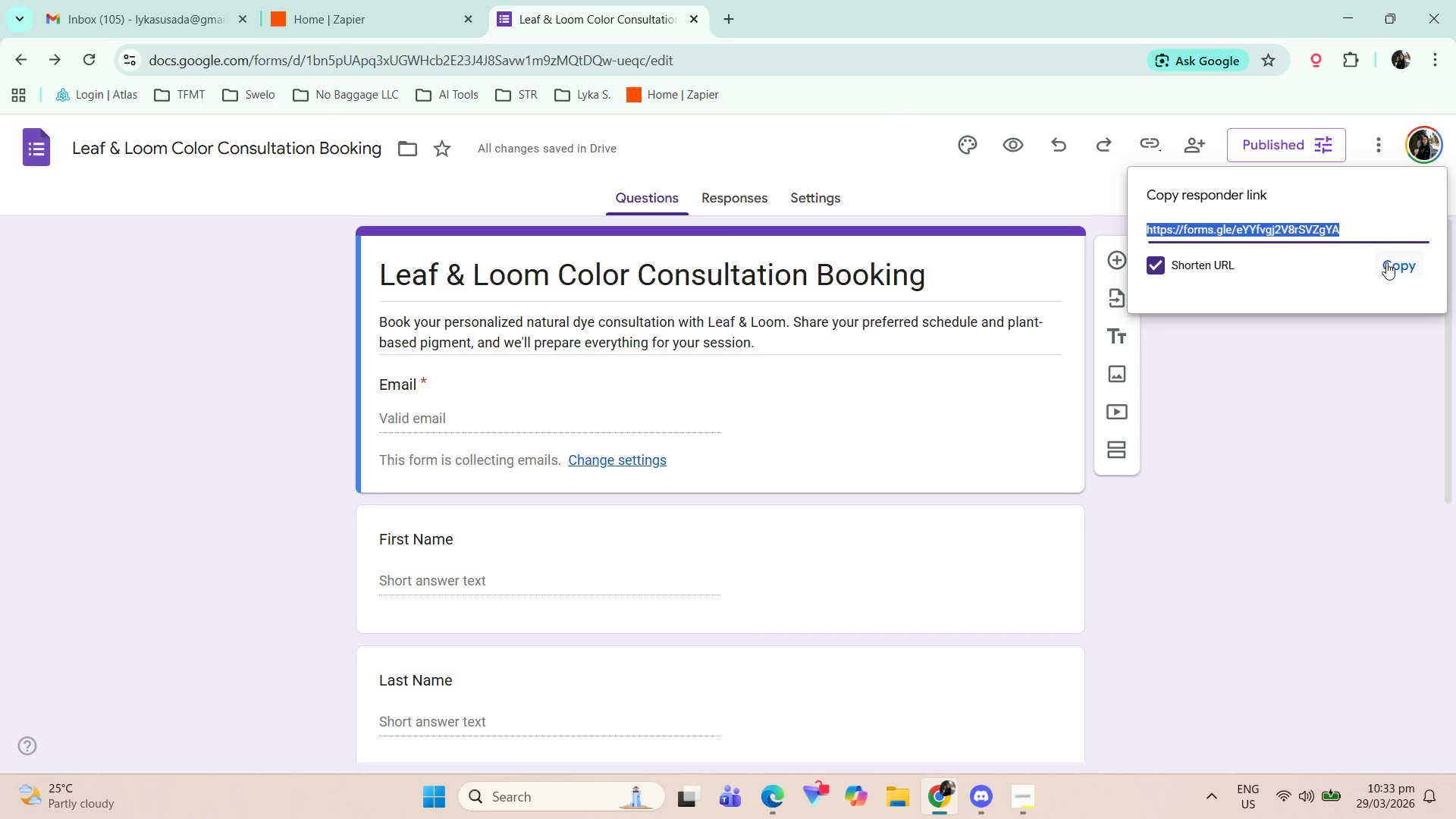 
left_click([1385, 265])
 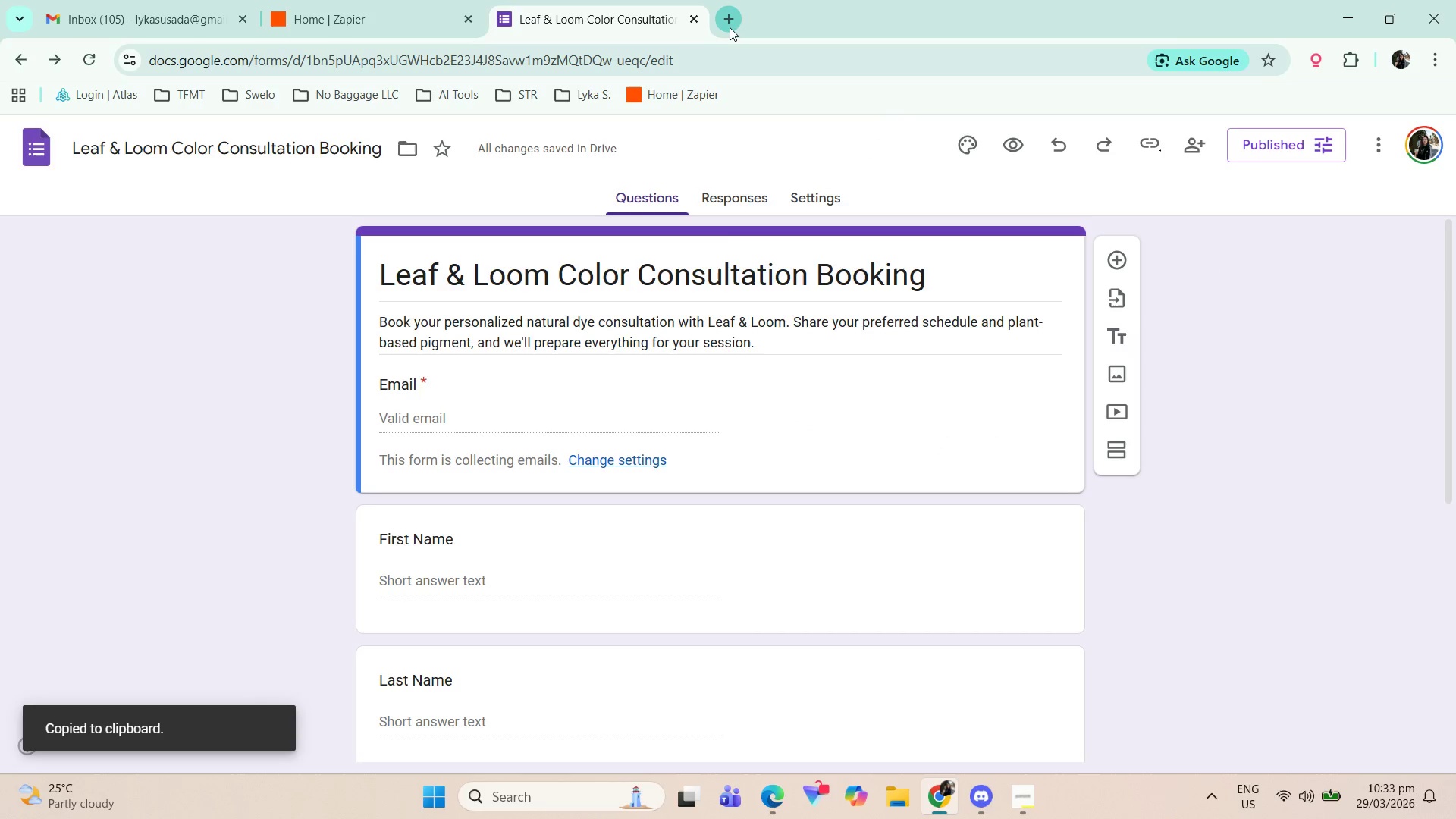 
left_click([124, 0])
 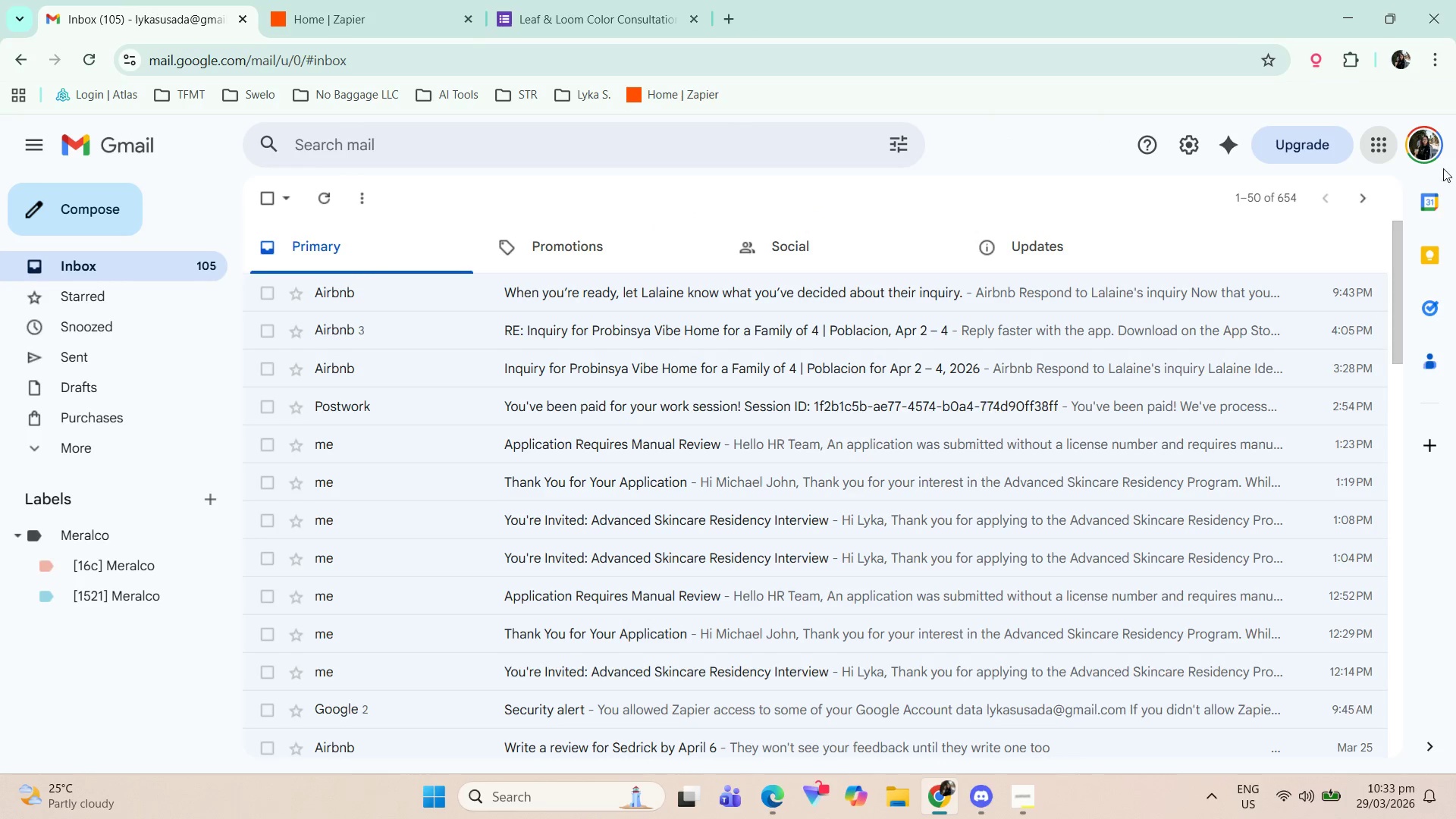 
left_click([1373, 140])
 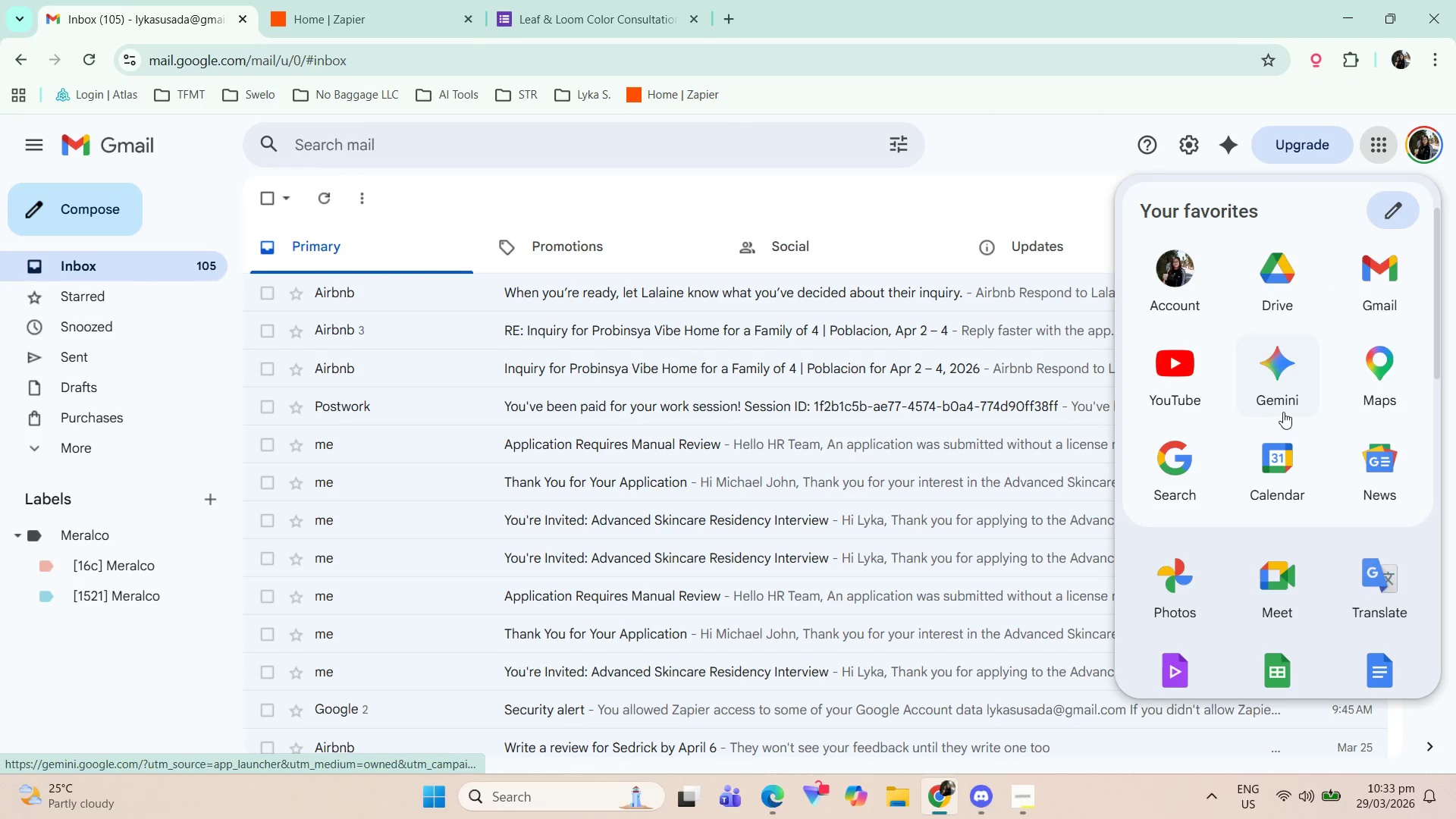 
scroll: coordinate [1227, 413], scroll_direction: down, amount: 2.0
 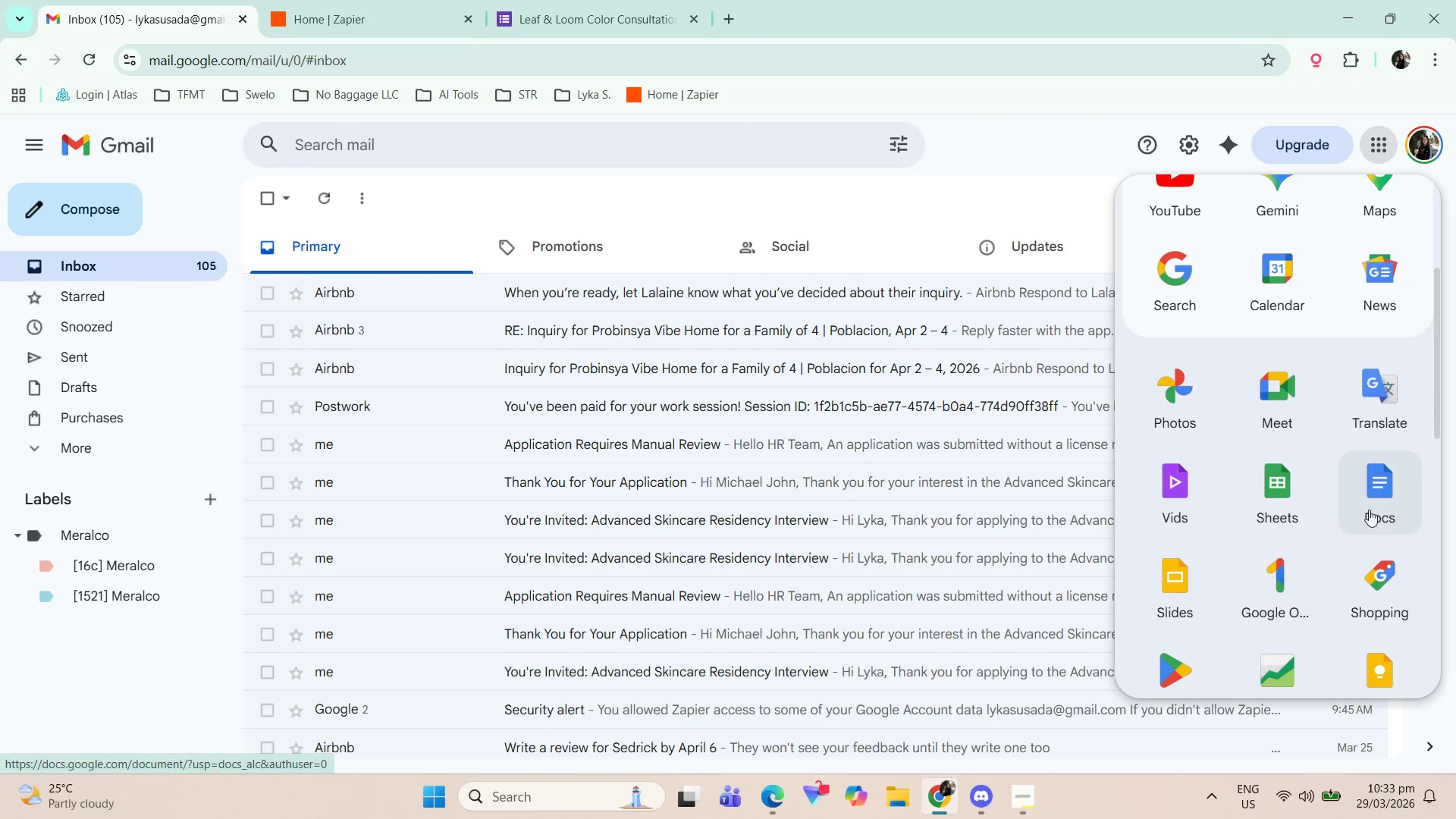 
left_click([1381, 506])
 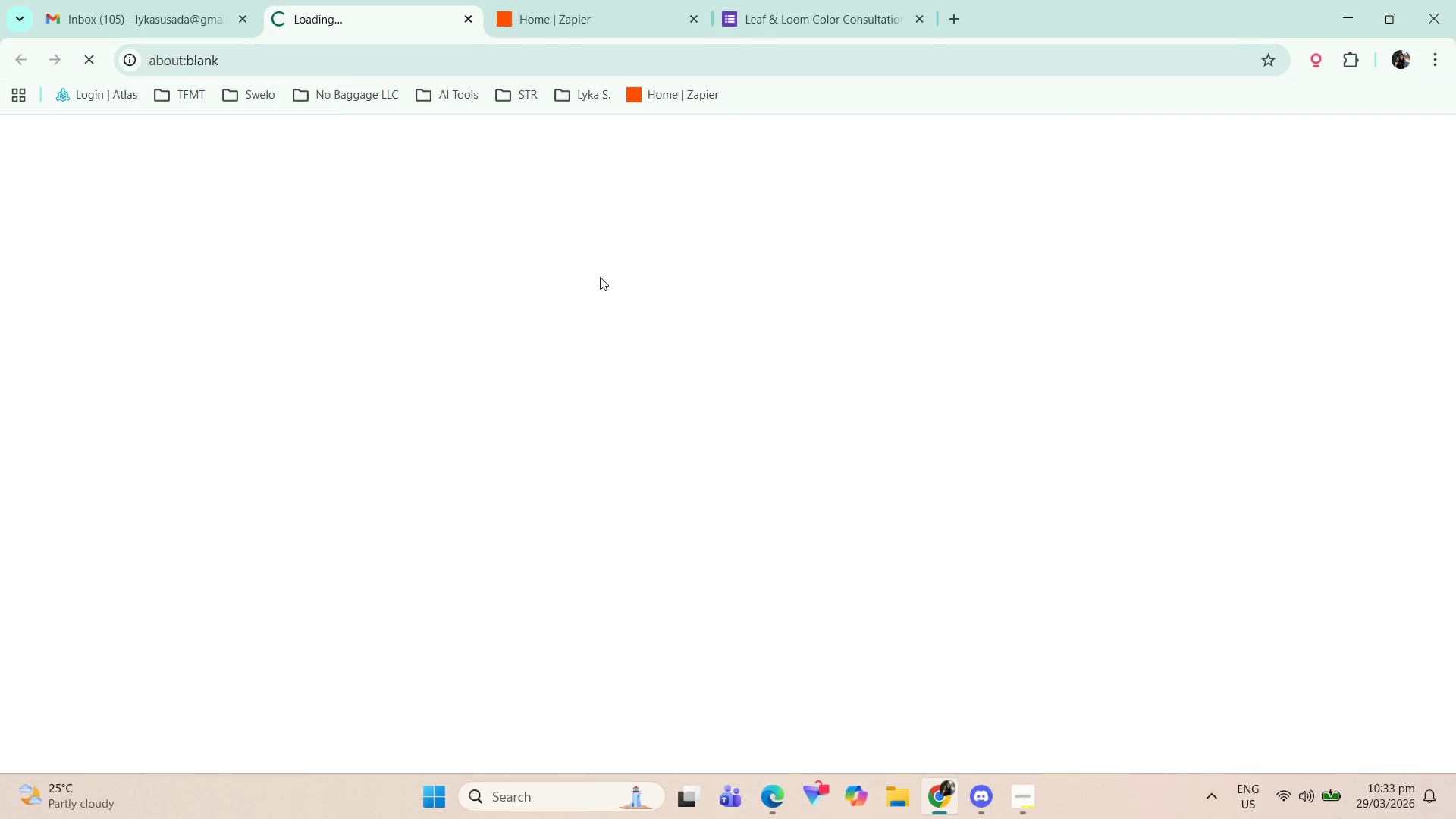 
left_click_drag(start_coordinate=[378, 0], to_coordinate=[880, 2])
 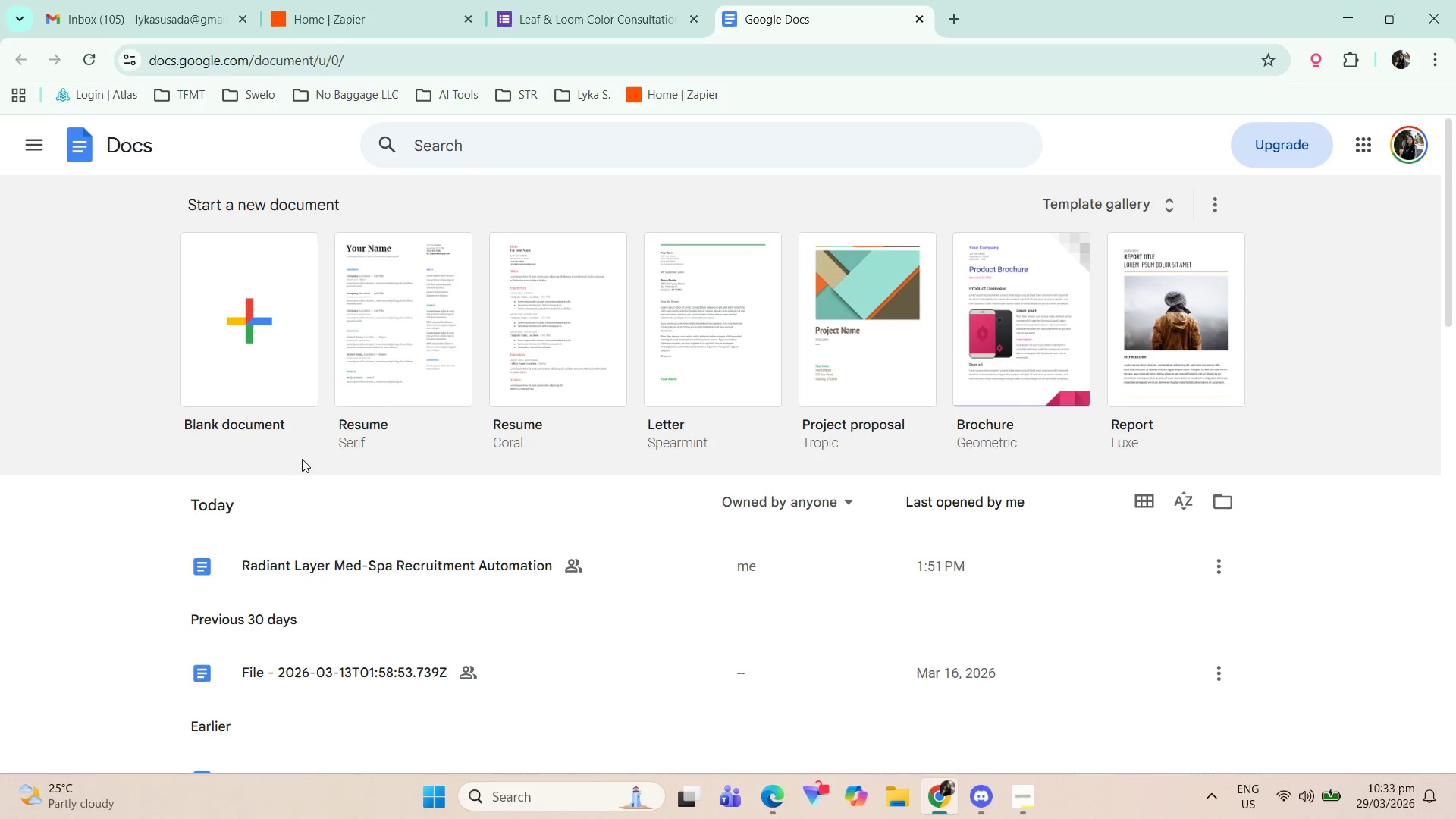 
left_click([281, 381])
 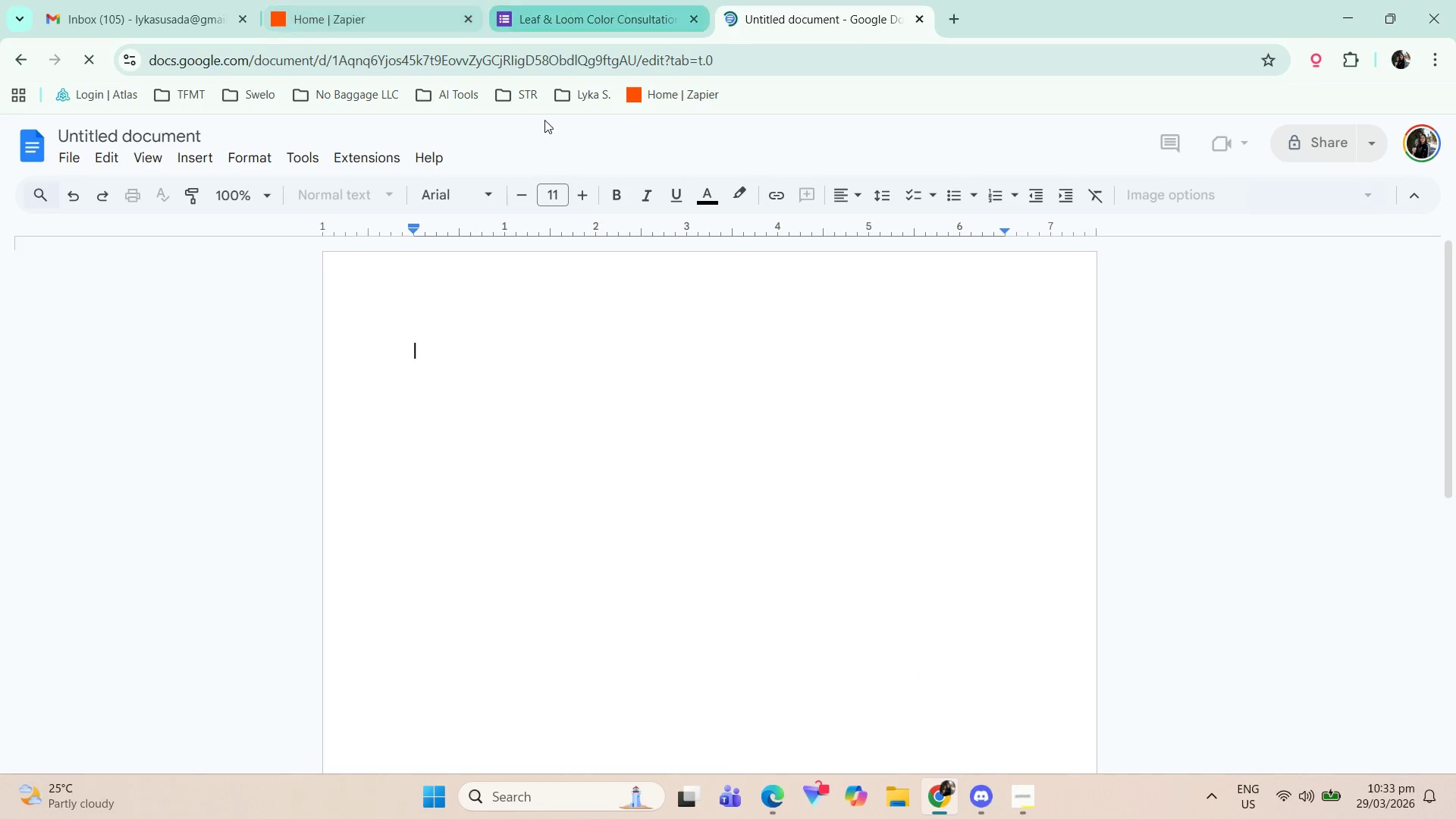 
left_click([181, 136])